 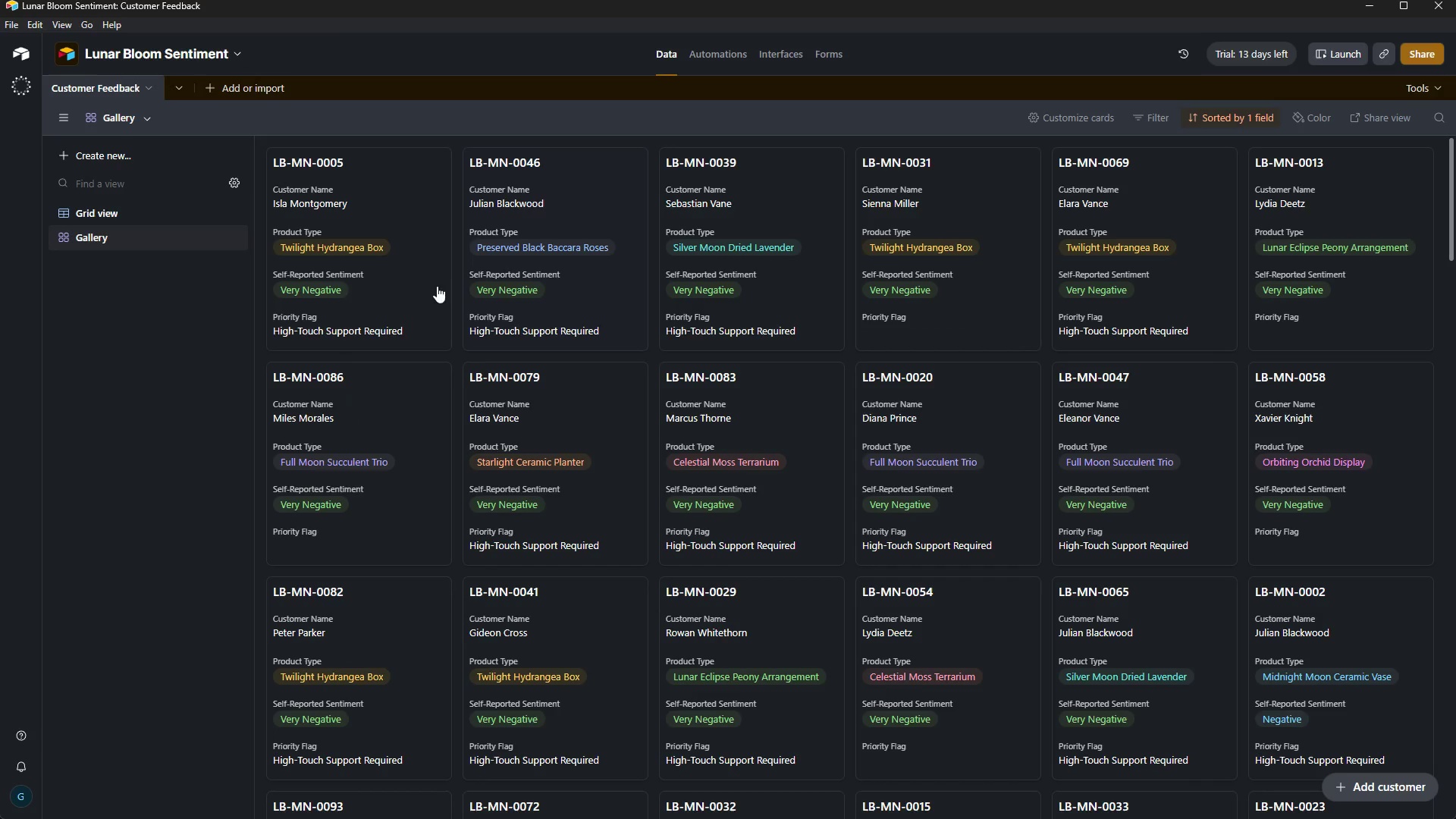 
left_click([128, 219])
 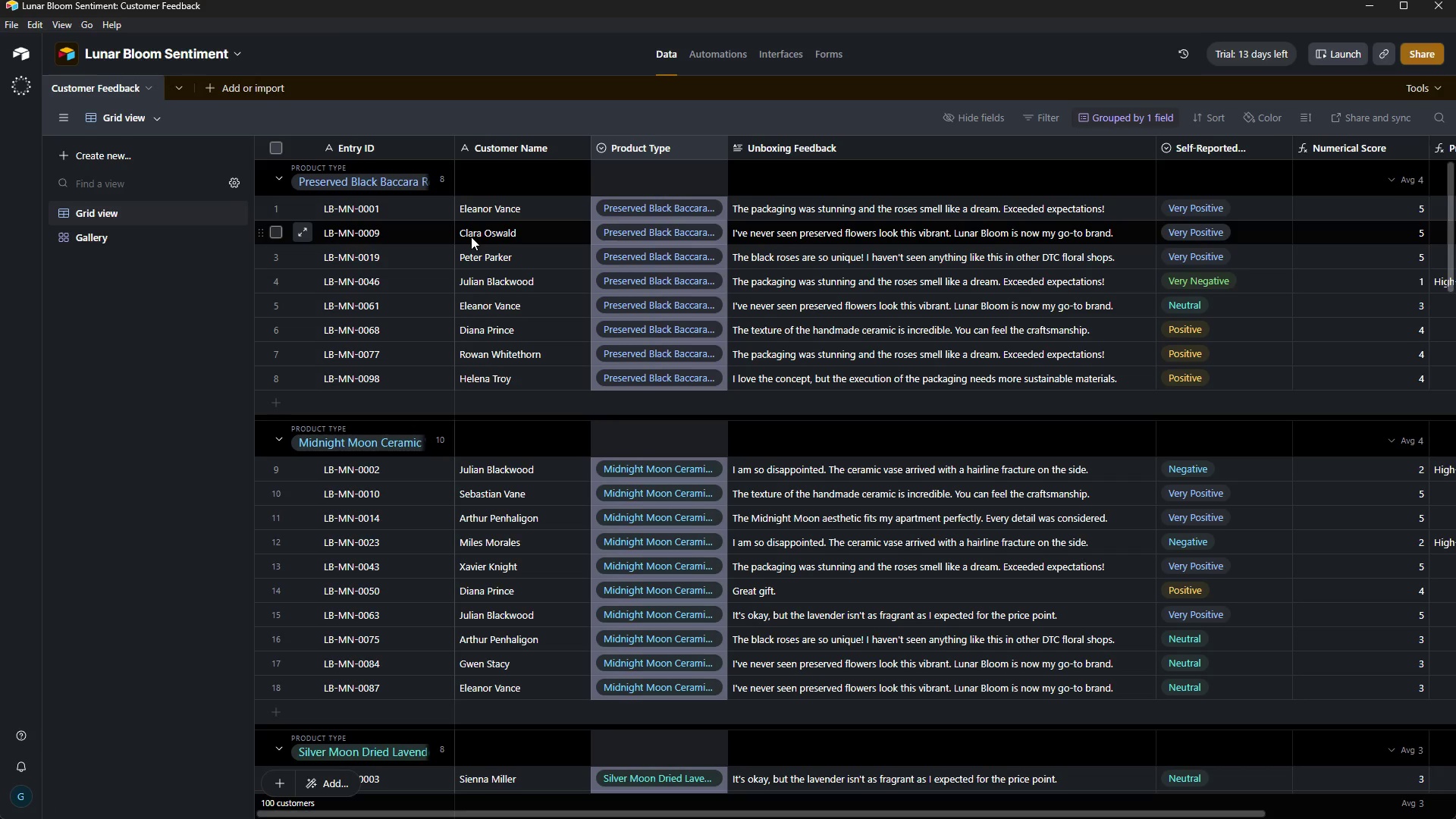 
key(Control+P)
 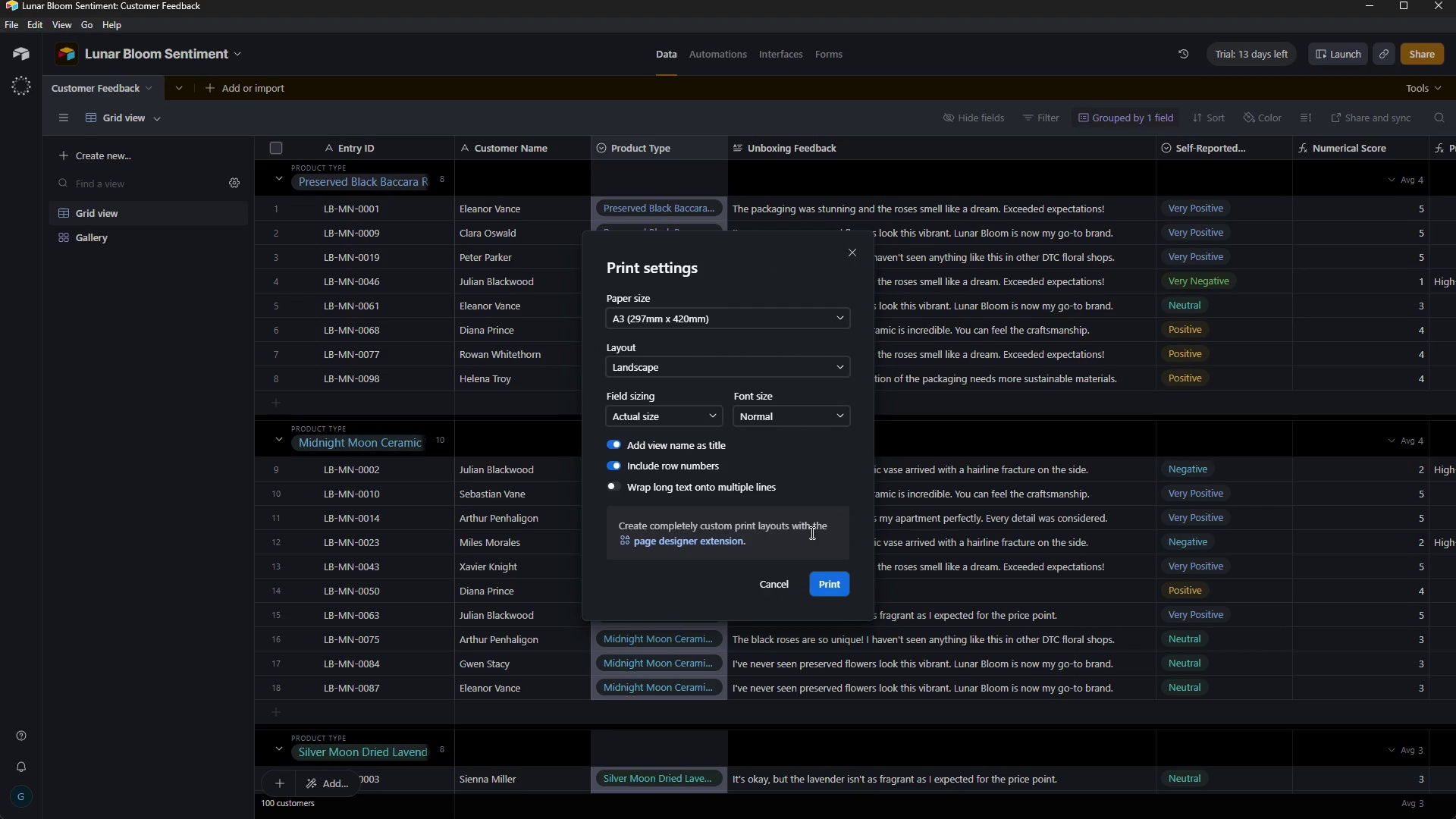 
left_click([829, 581])
 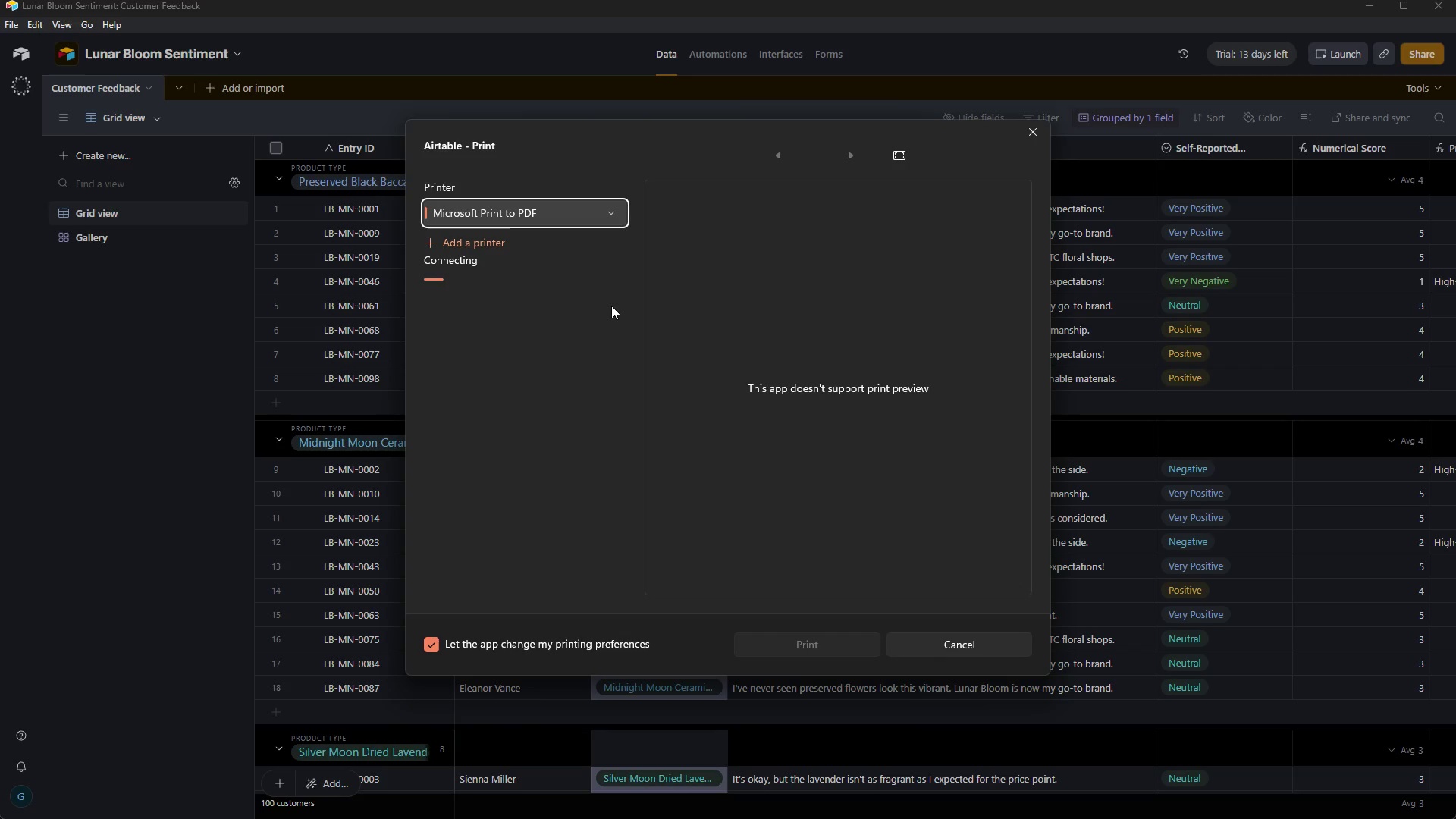 
wait(13.08)
 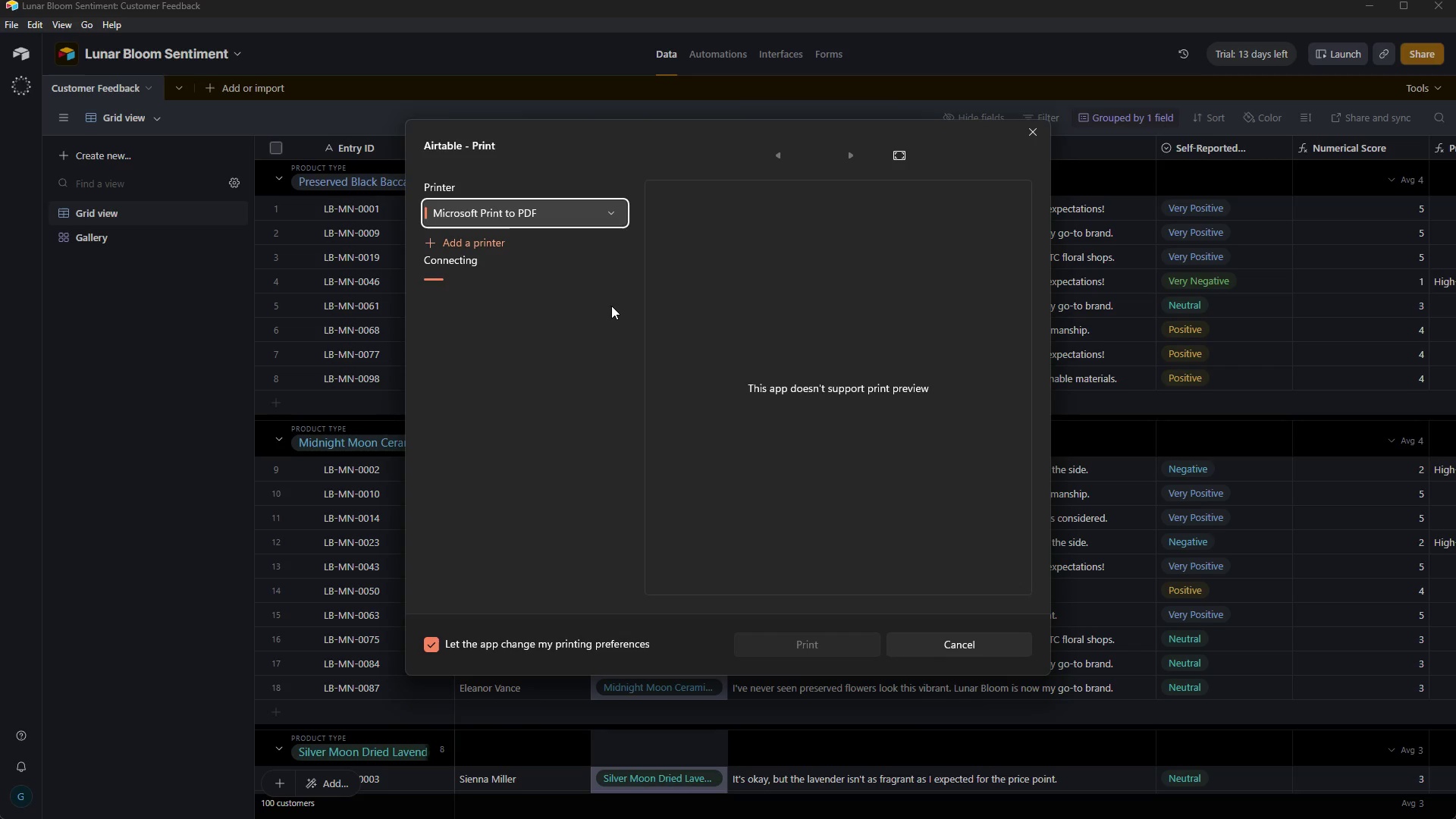 
left_click([754, 649])
 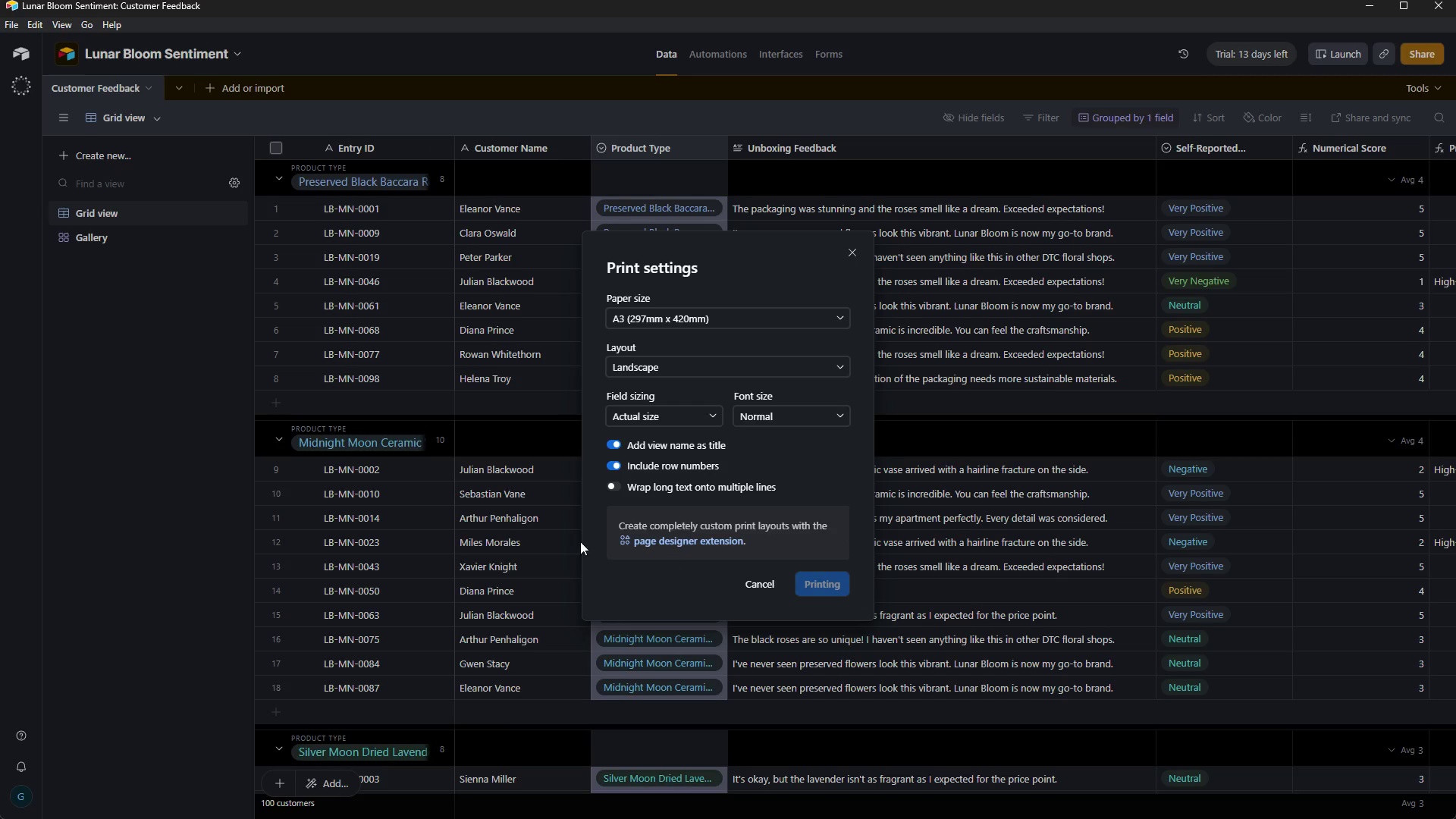 
mouse_move([342, 325])
 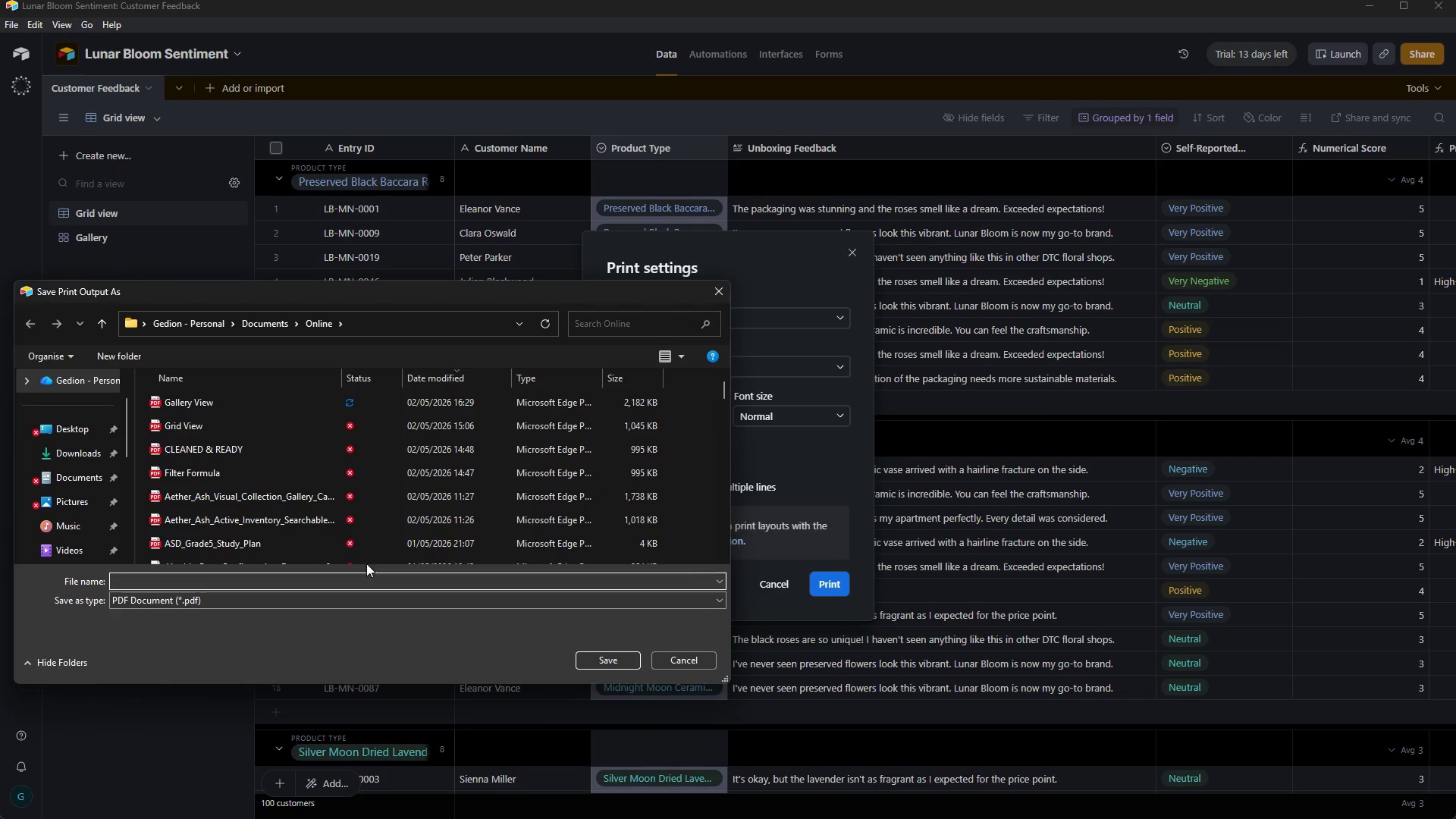 
type(Grid)
 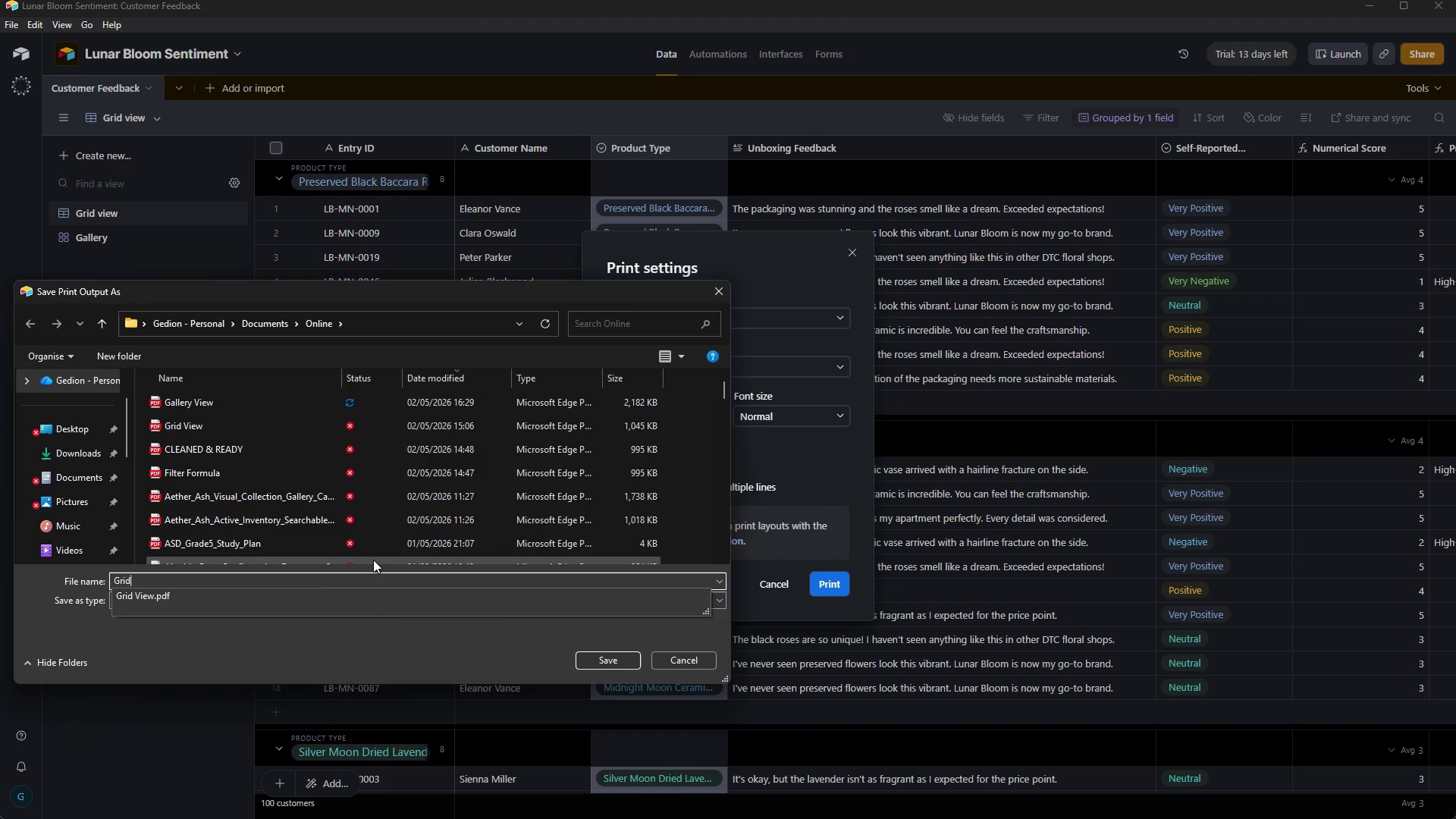 
key(Space)
 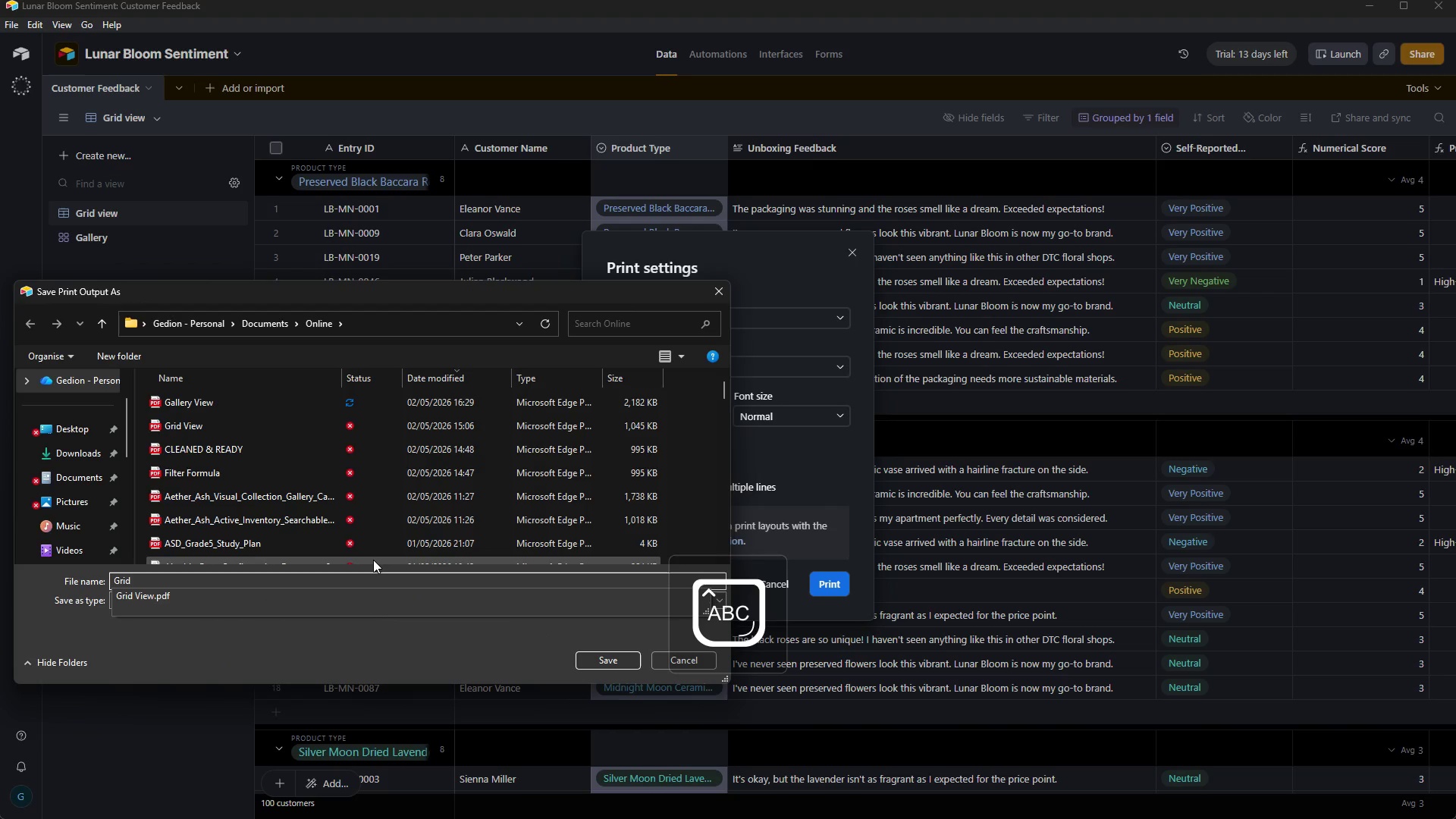 
key(CapsLock)
 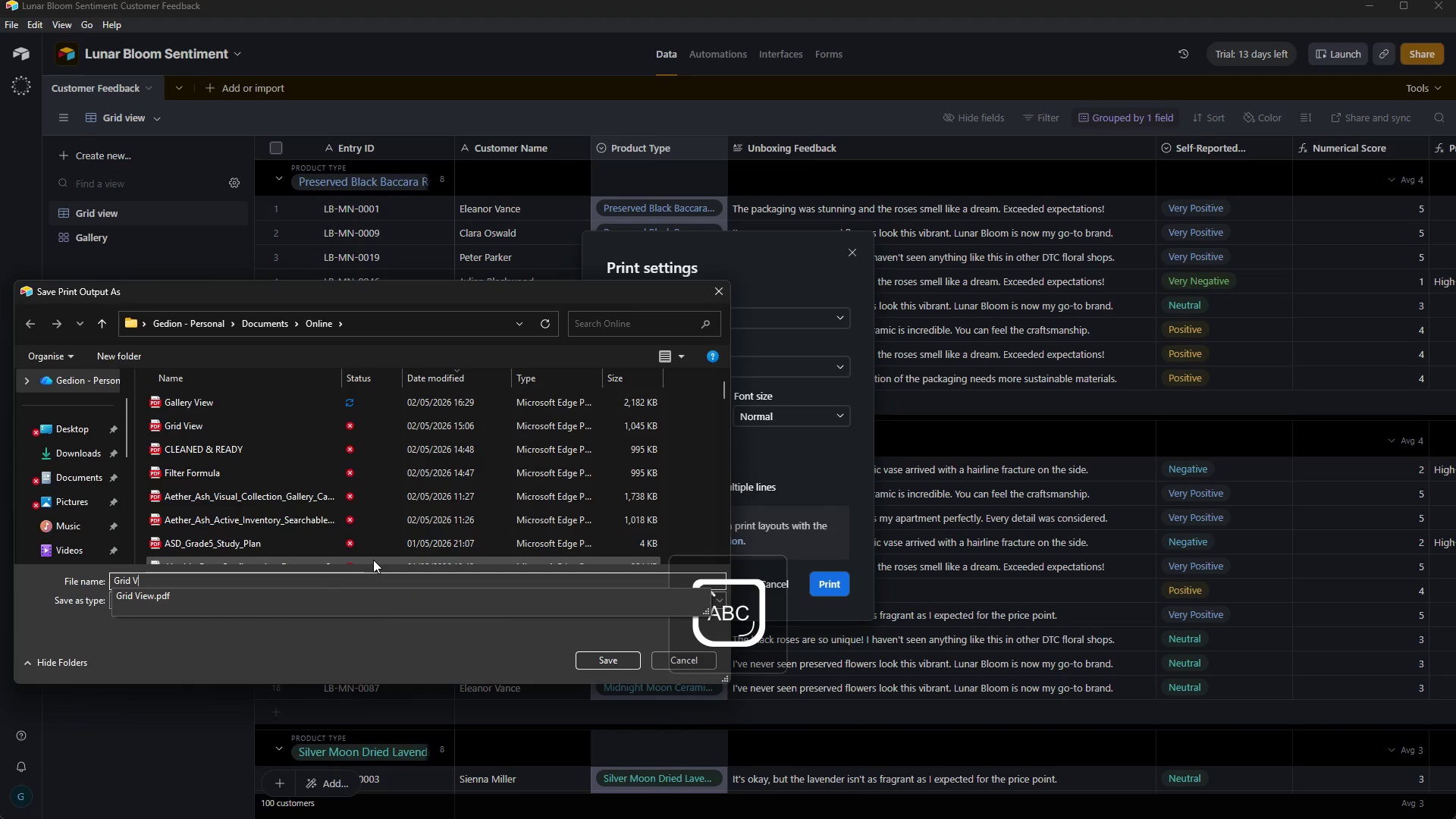 
key(V)
 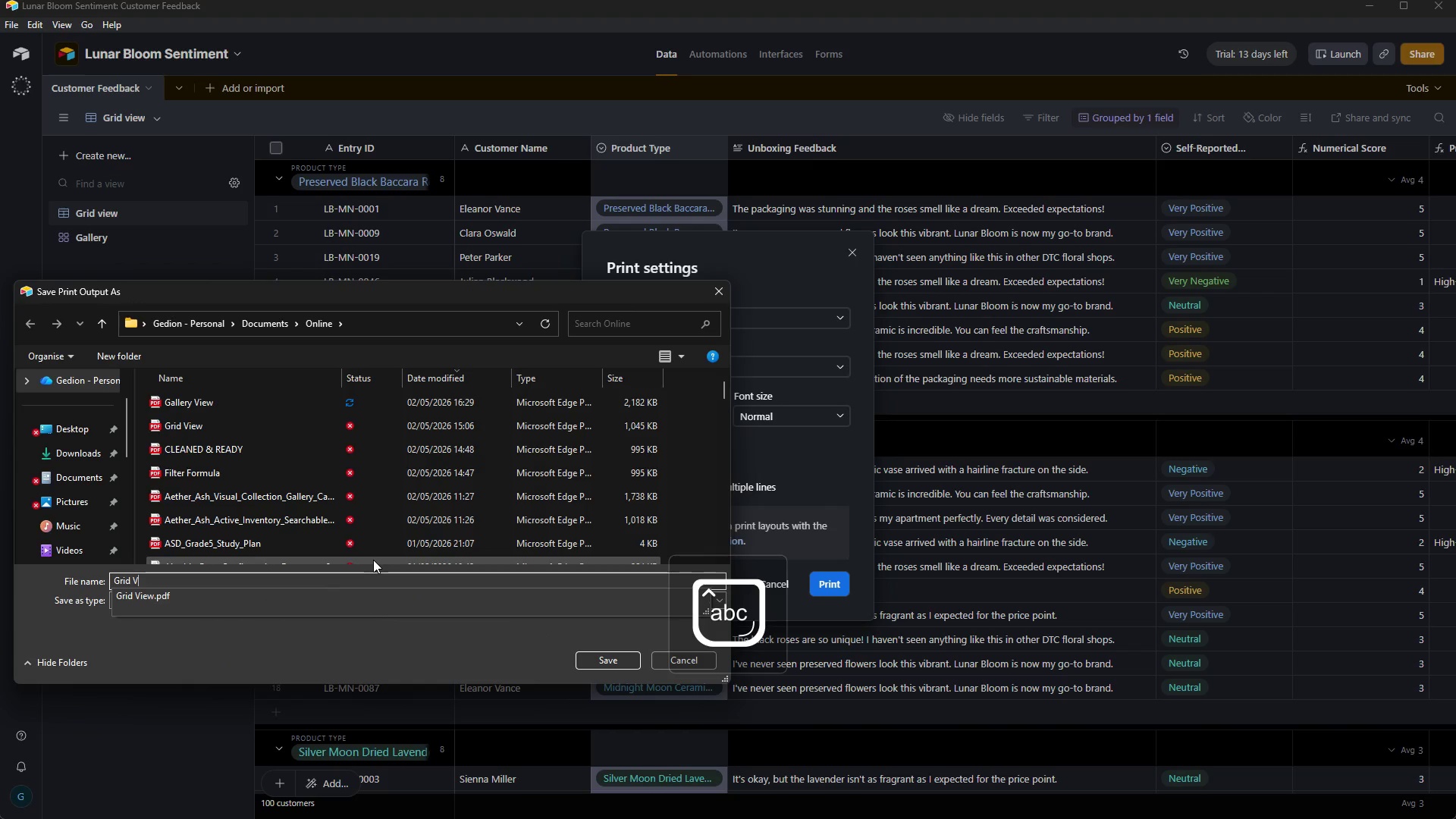 
key(CapsLock)
 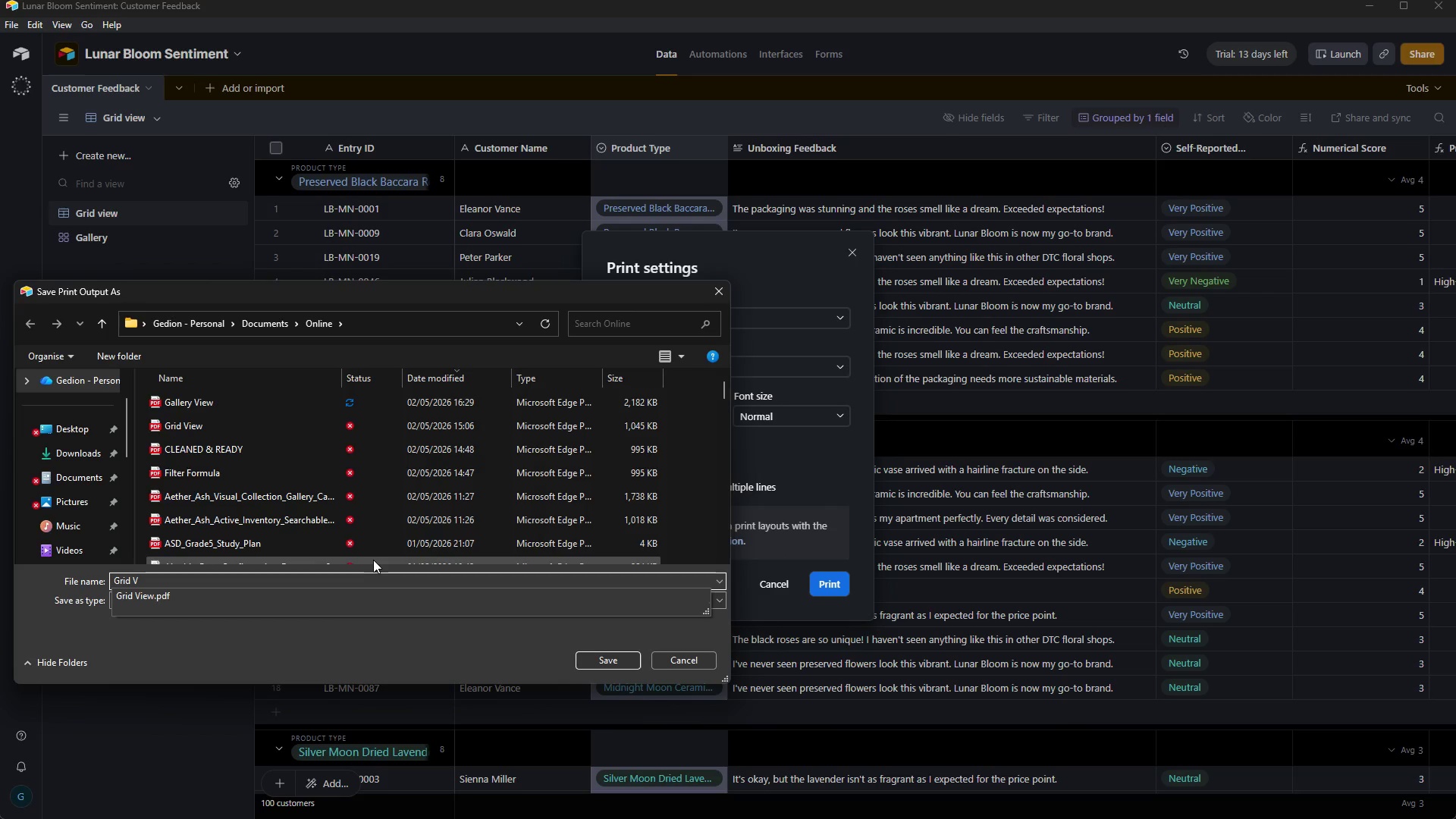 
wait(5.84)
 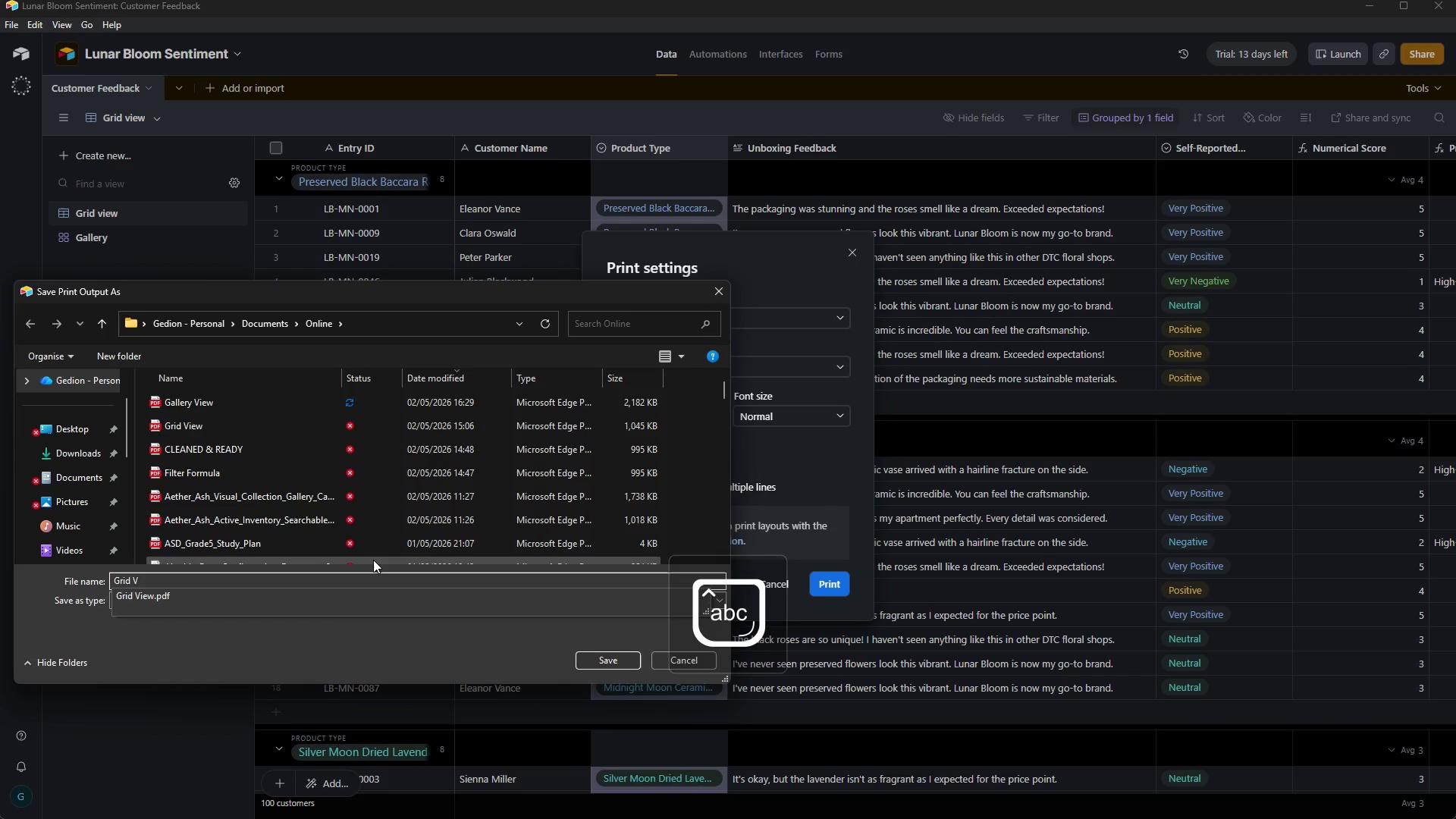 
type(iew)
 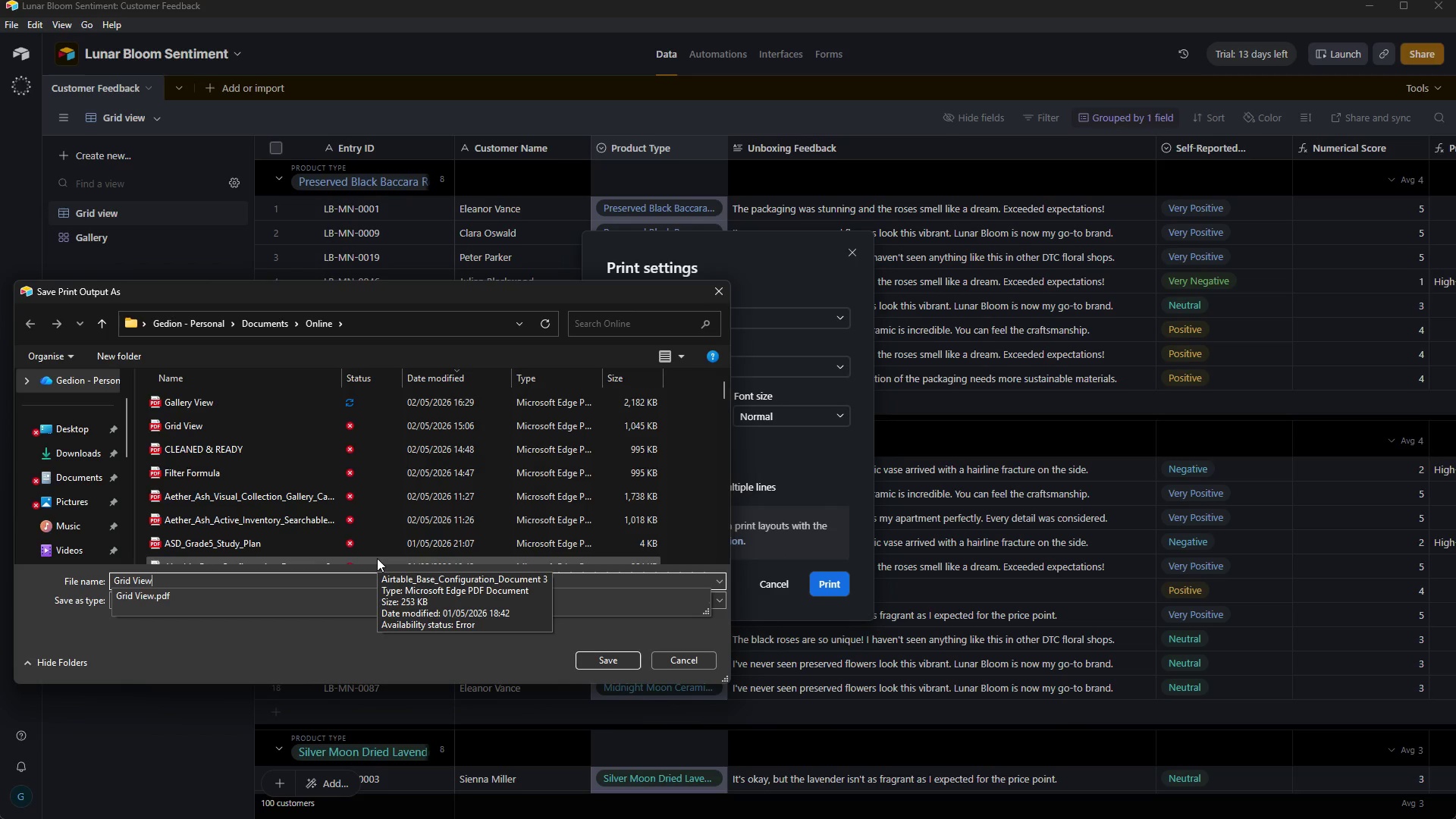 
wait(8.27)
 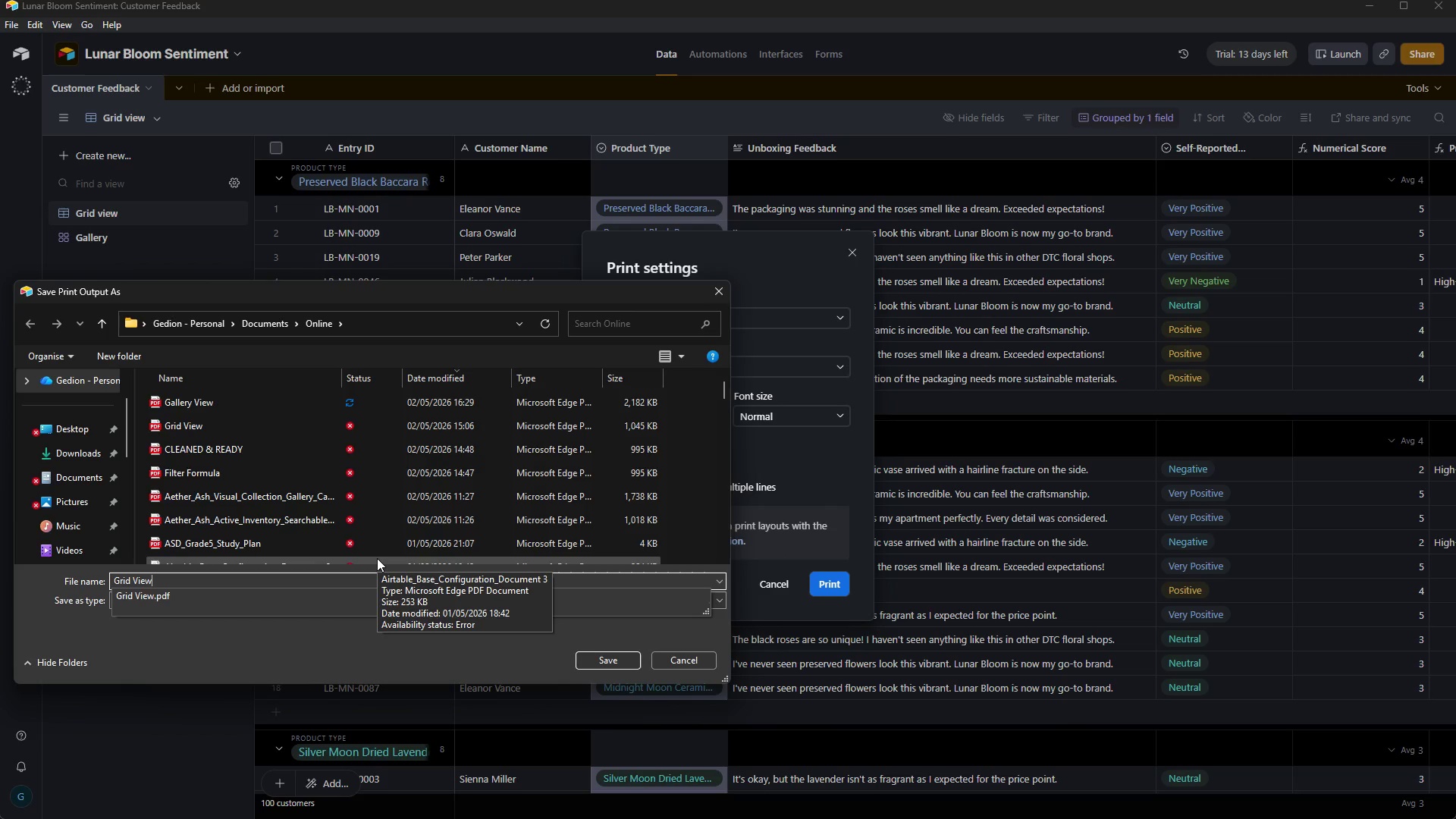 
left_click([195, 578])
 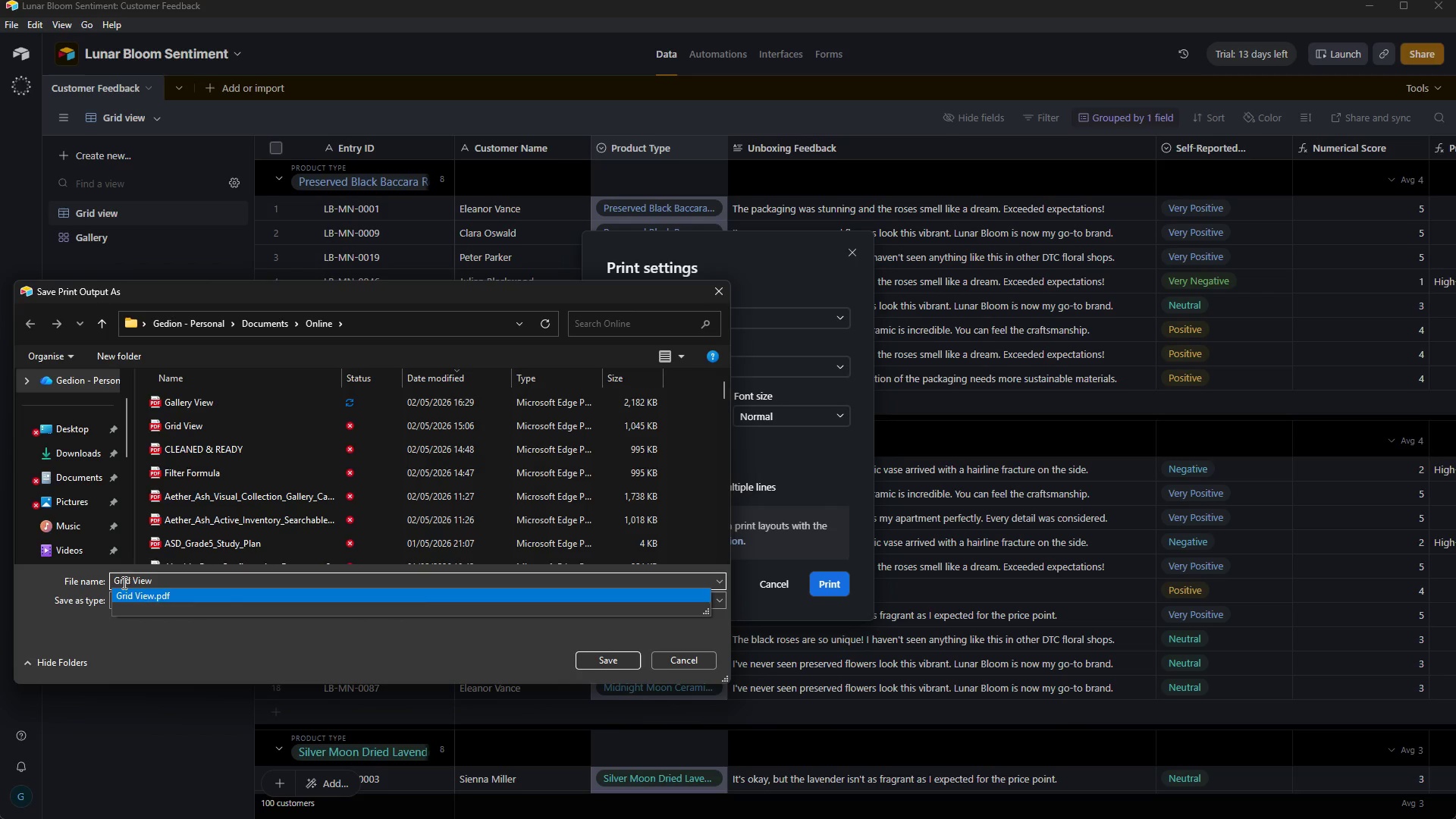 
left_click([115, 578])
 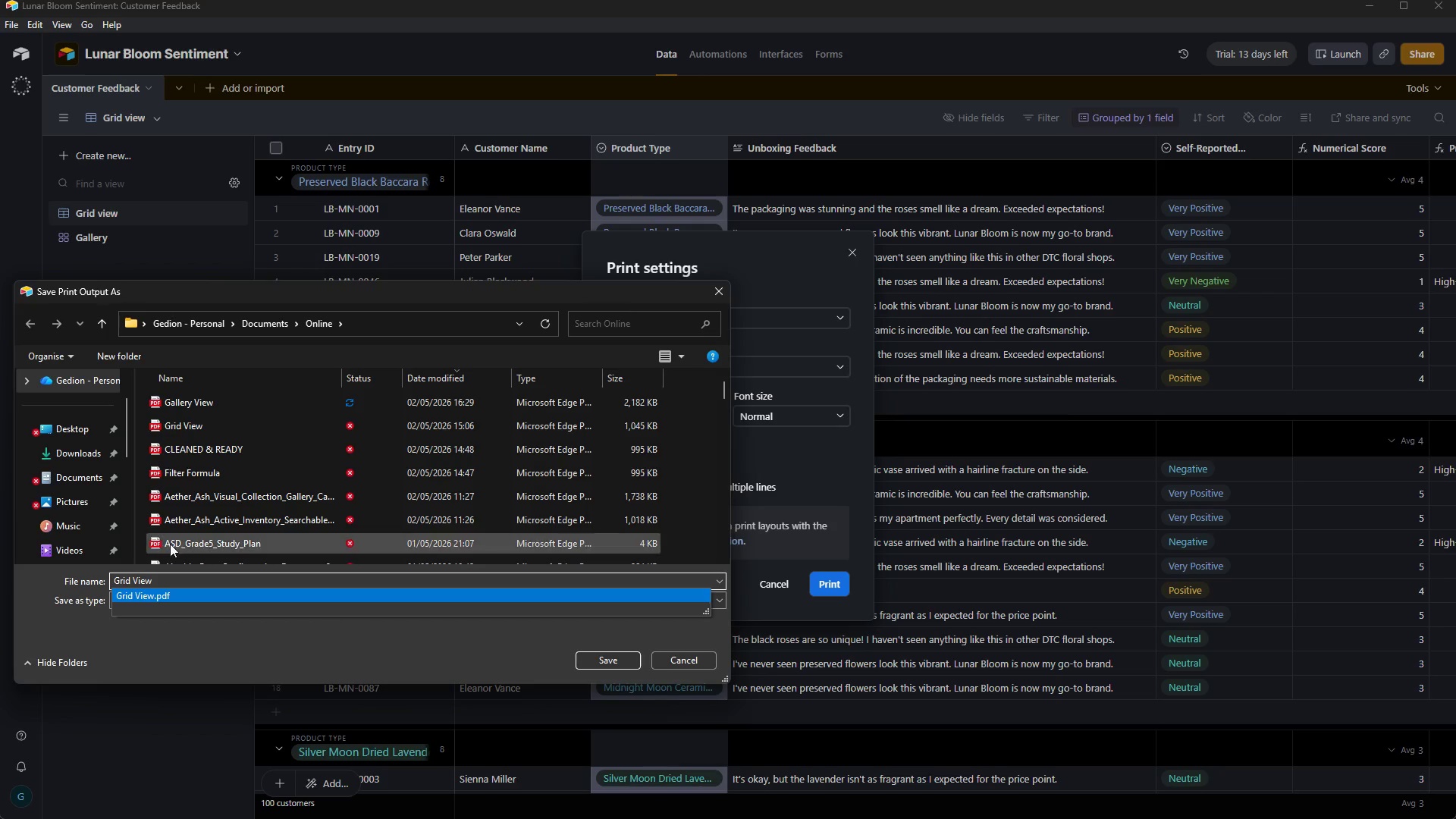 
key(Space)
 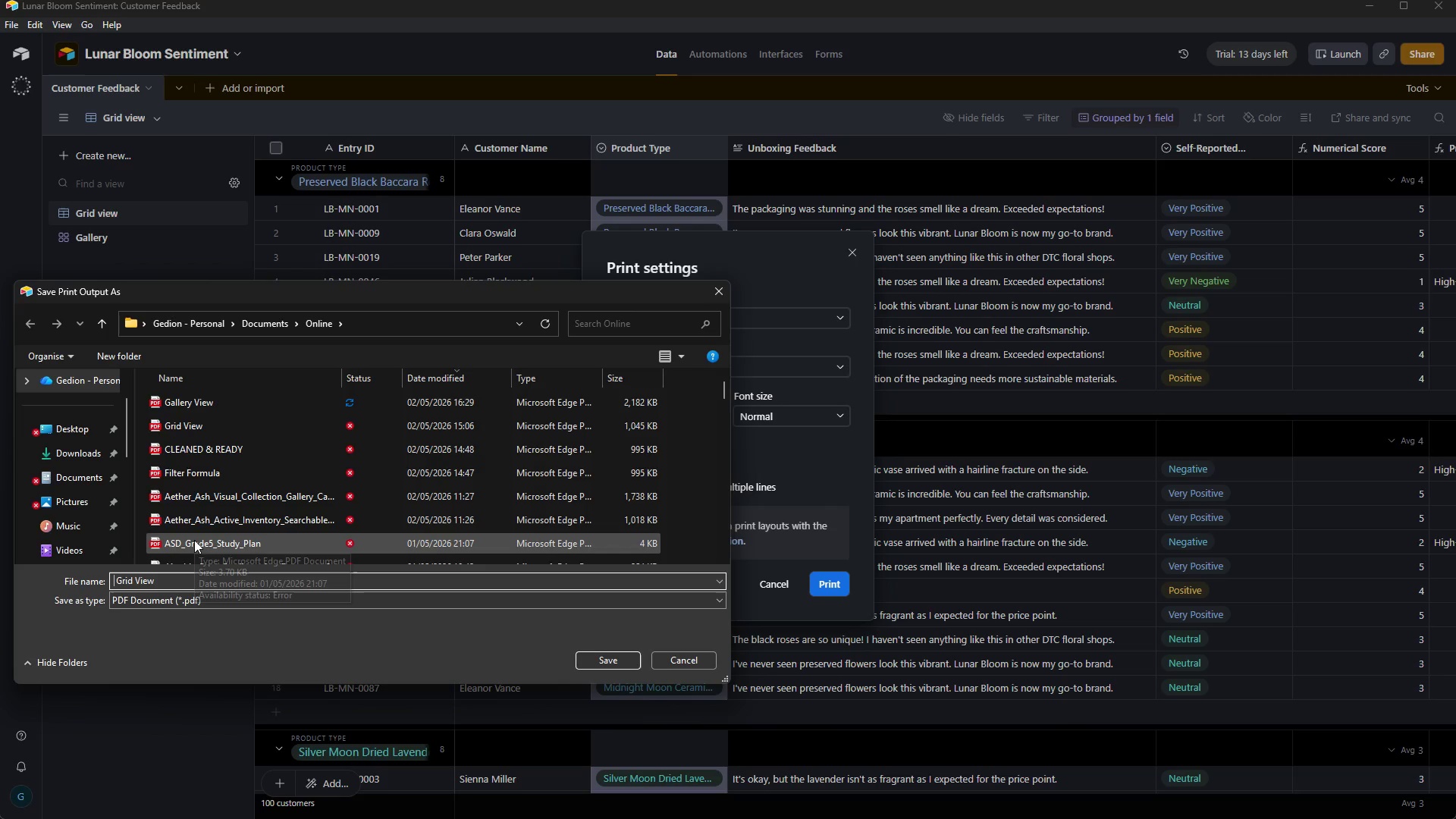 
key(ArrowLeft)
 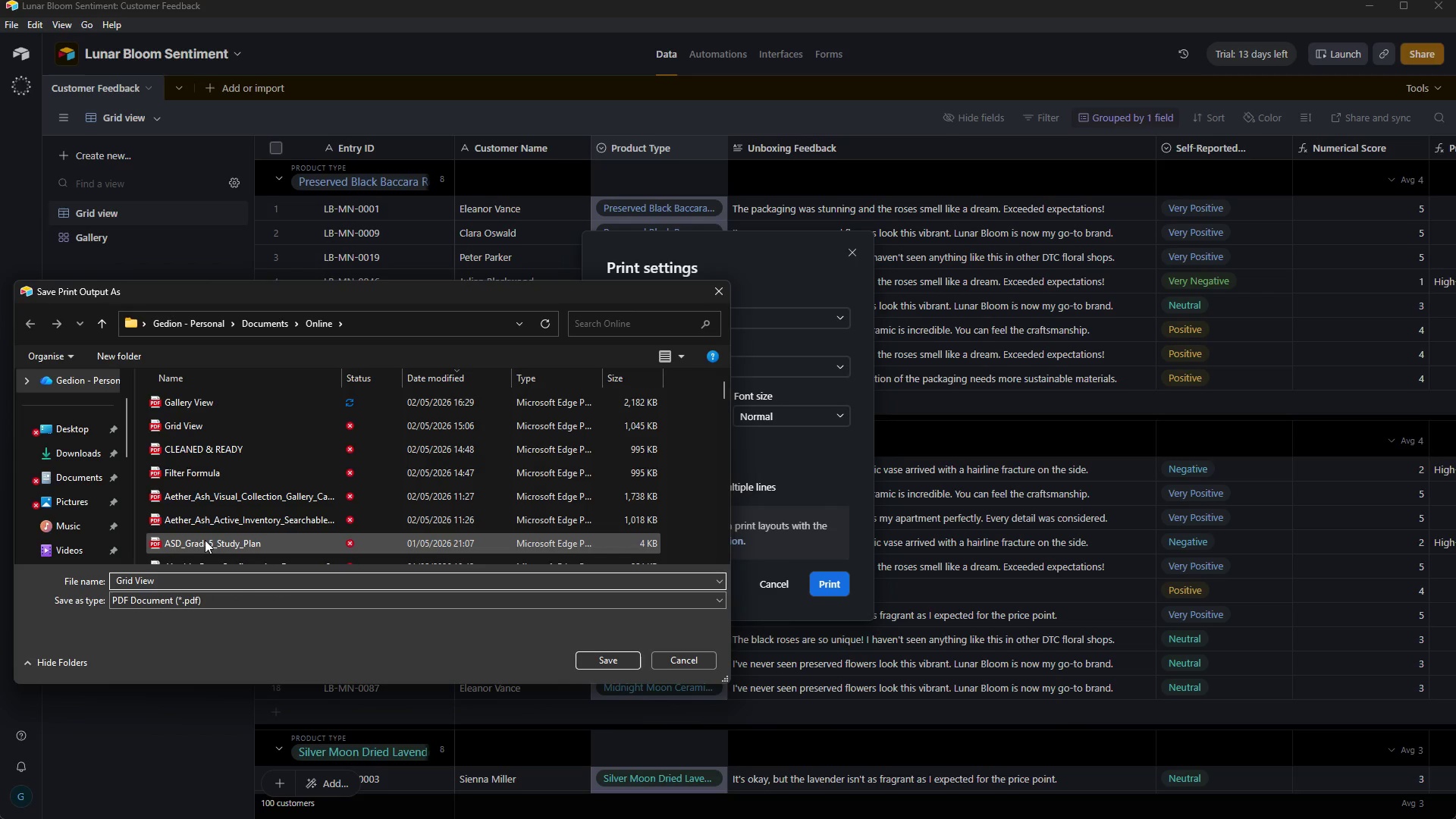 
hold_key(key=CapsLock, duration=0.92)
 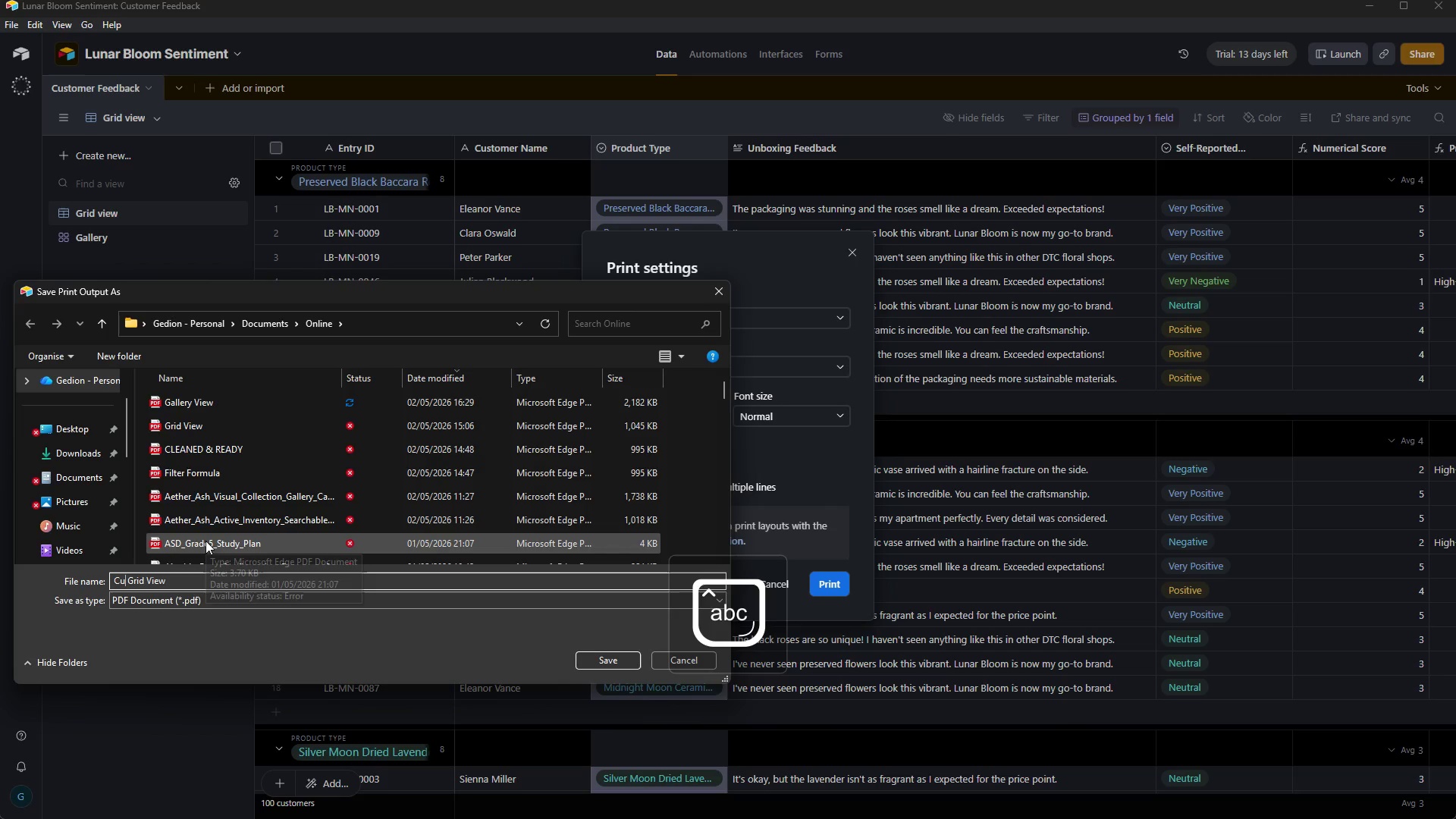 
type(CUSTOME)
 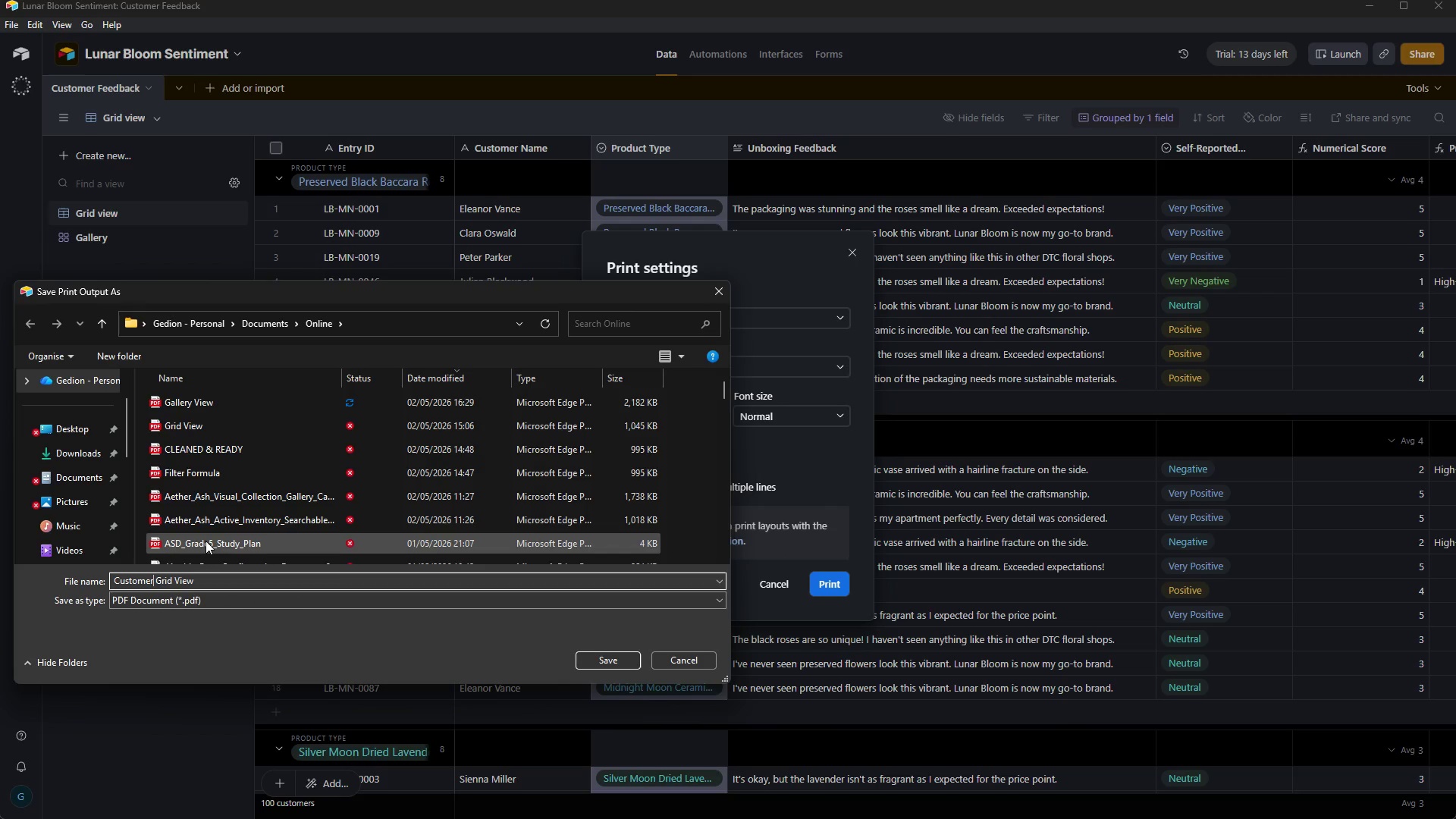 
wait(26.98)
 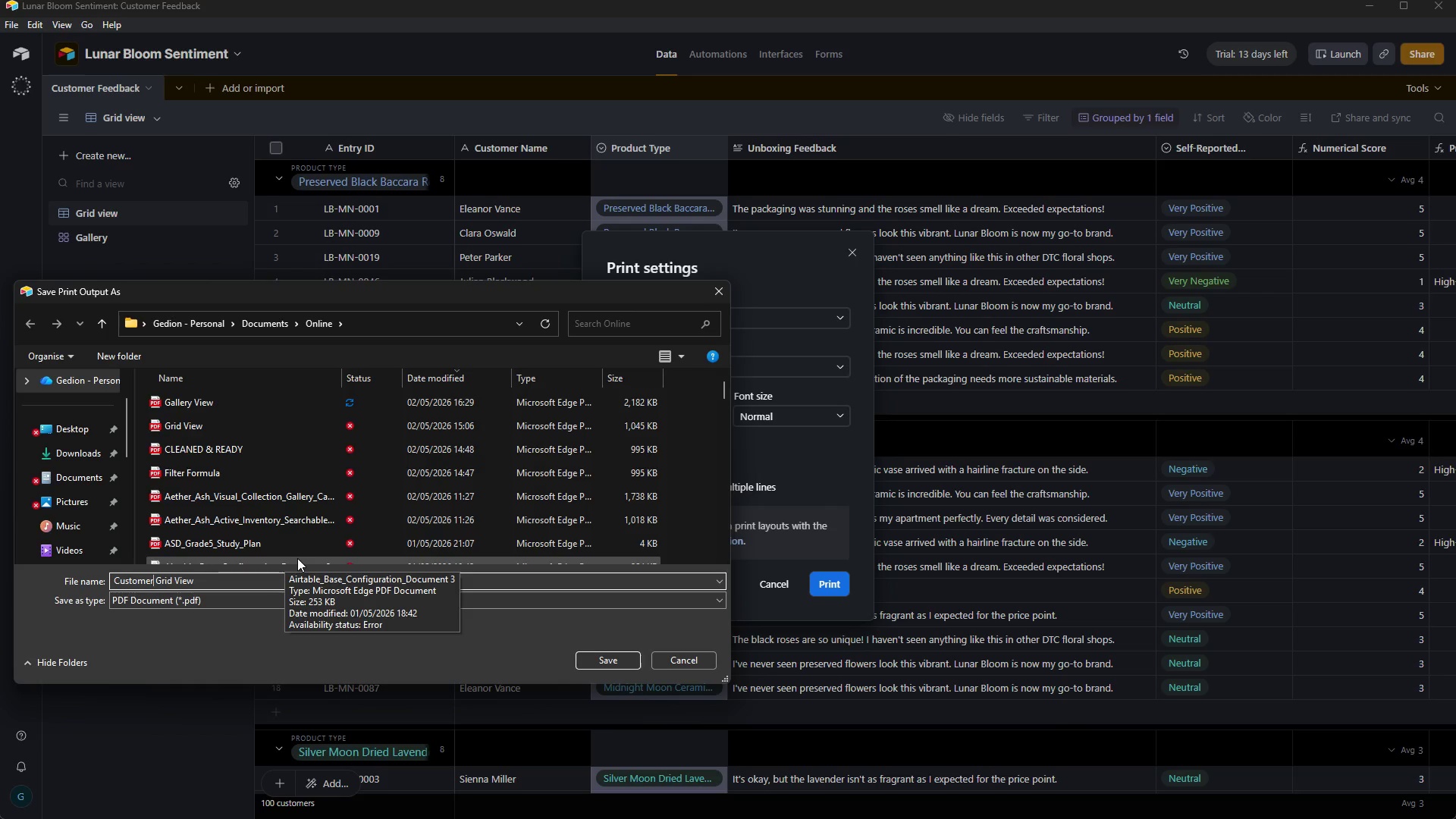 
key(Space)
 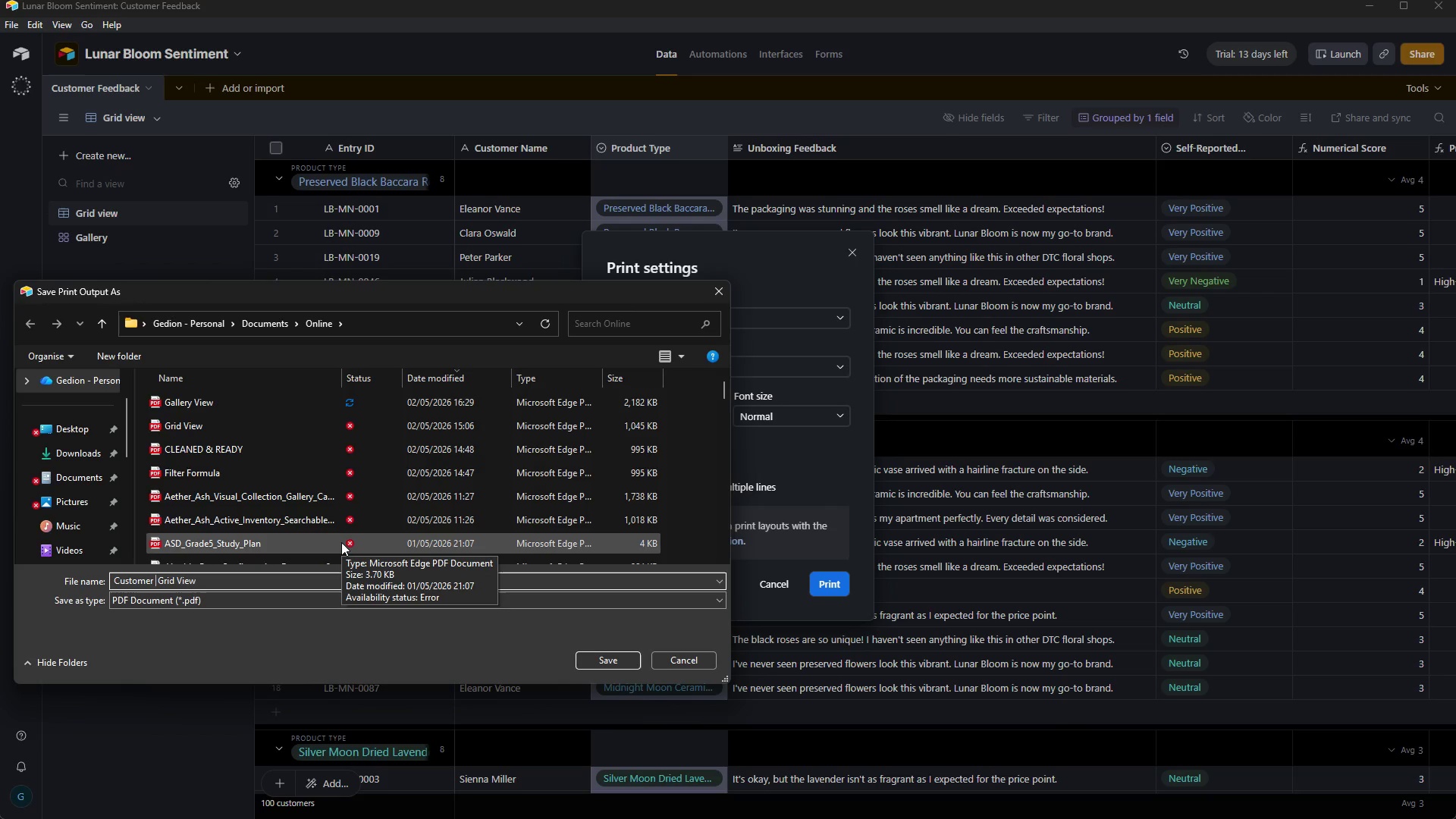 
wait(30.45)
 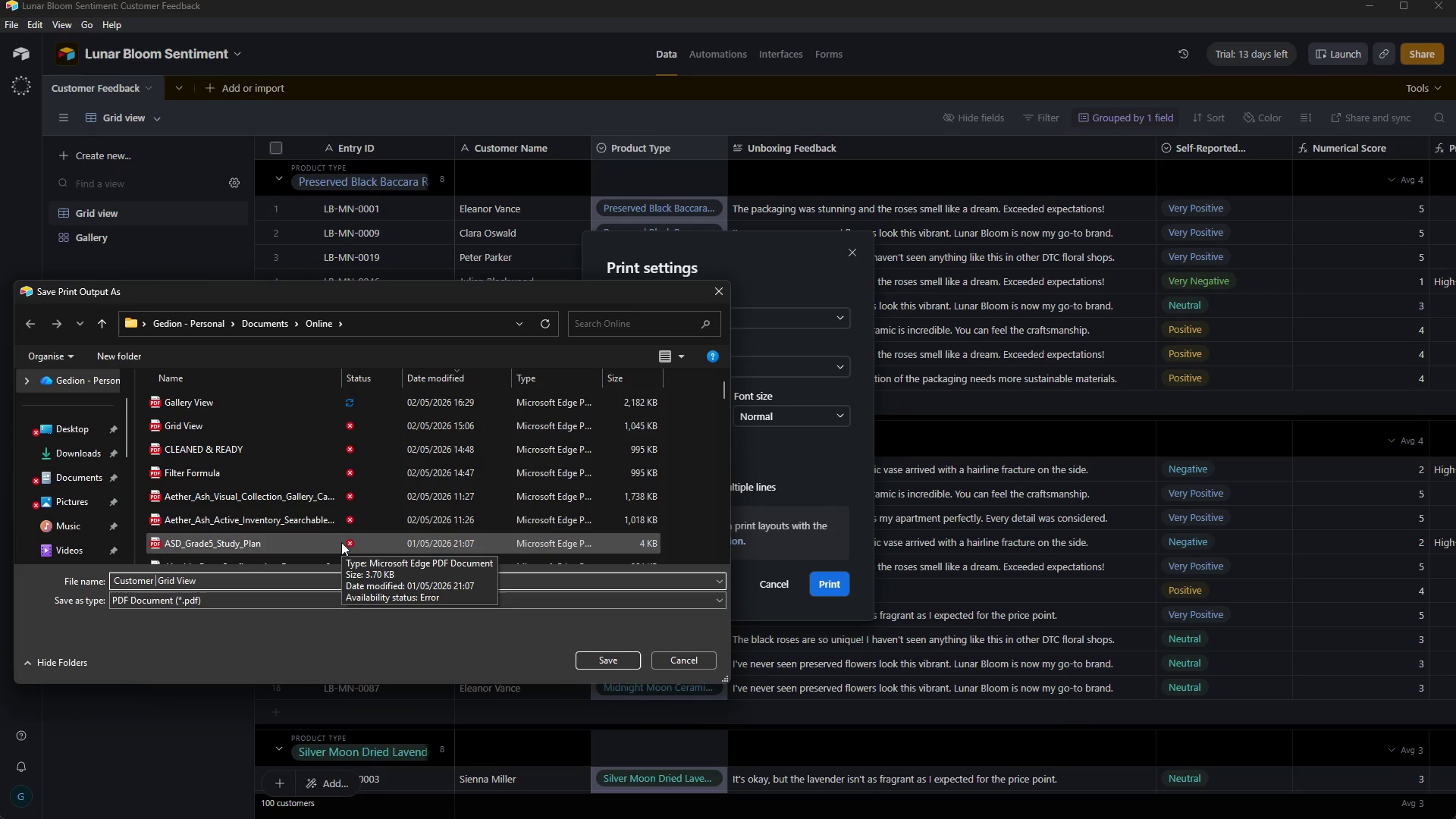 
key(CapsLock)
 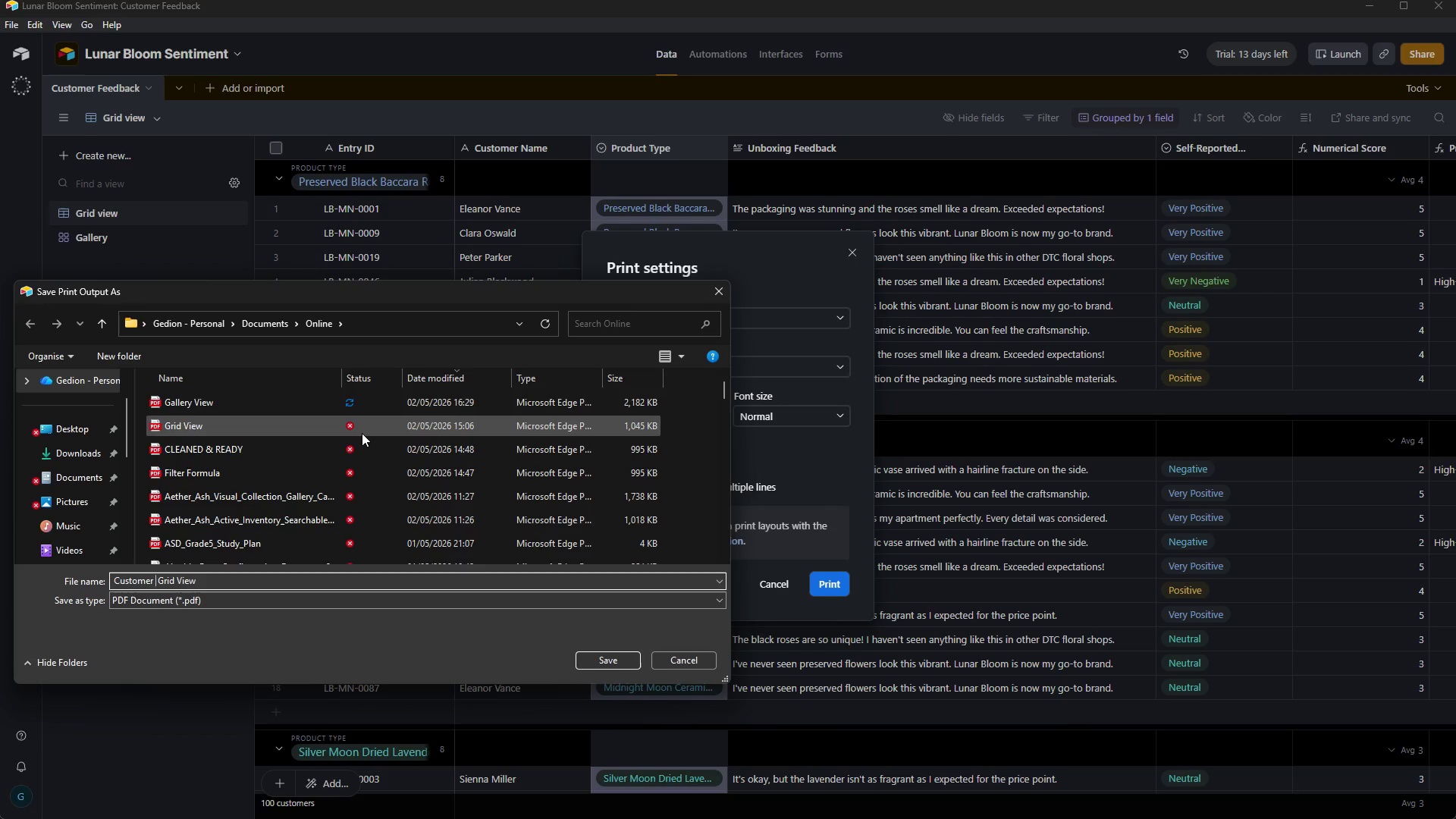 
wait(7.22)
 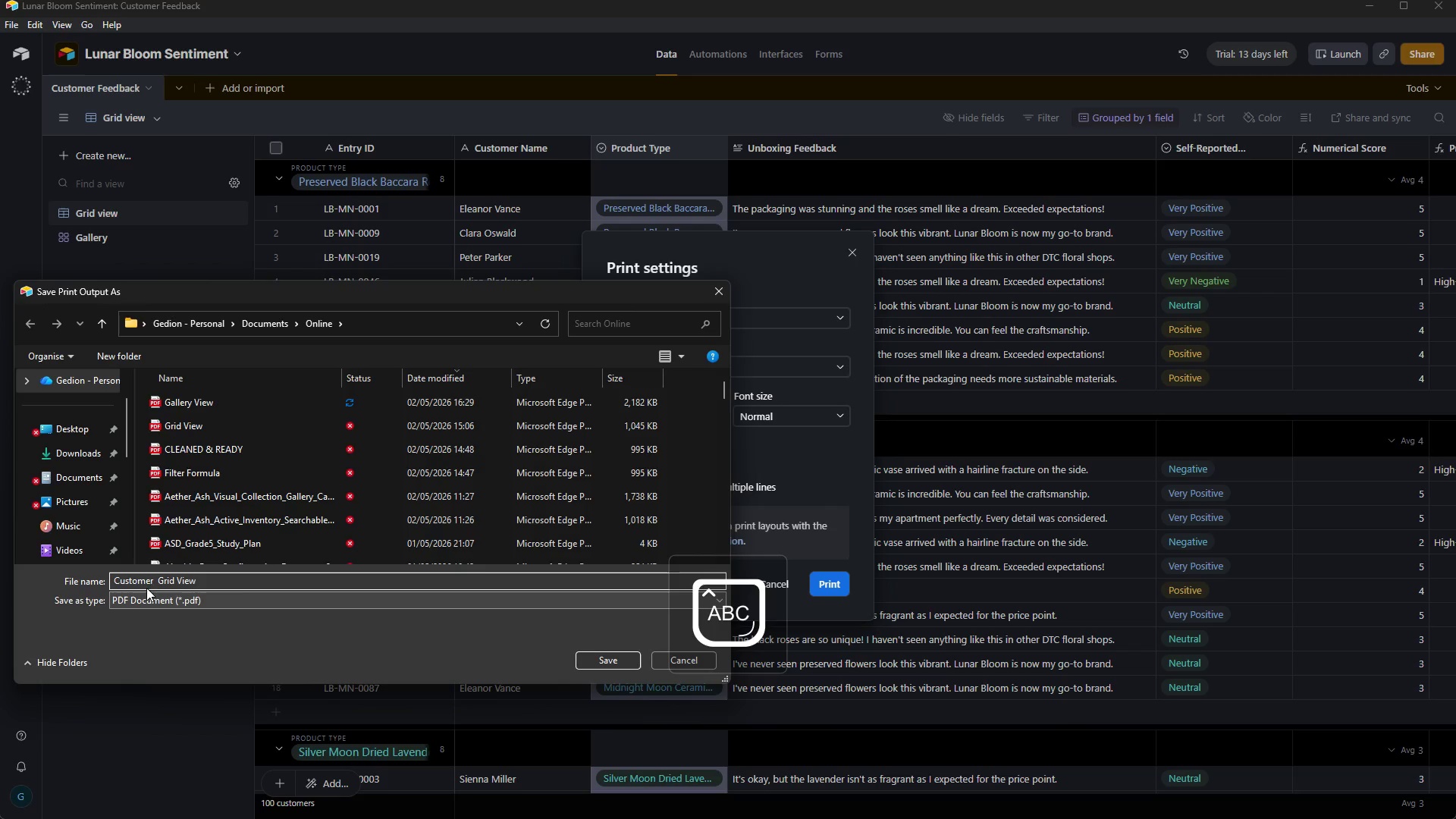 
type(fW)
key(Backspace)
type(EEDBACK)
 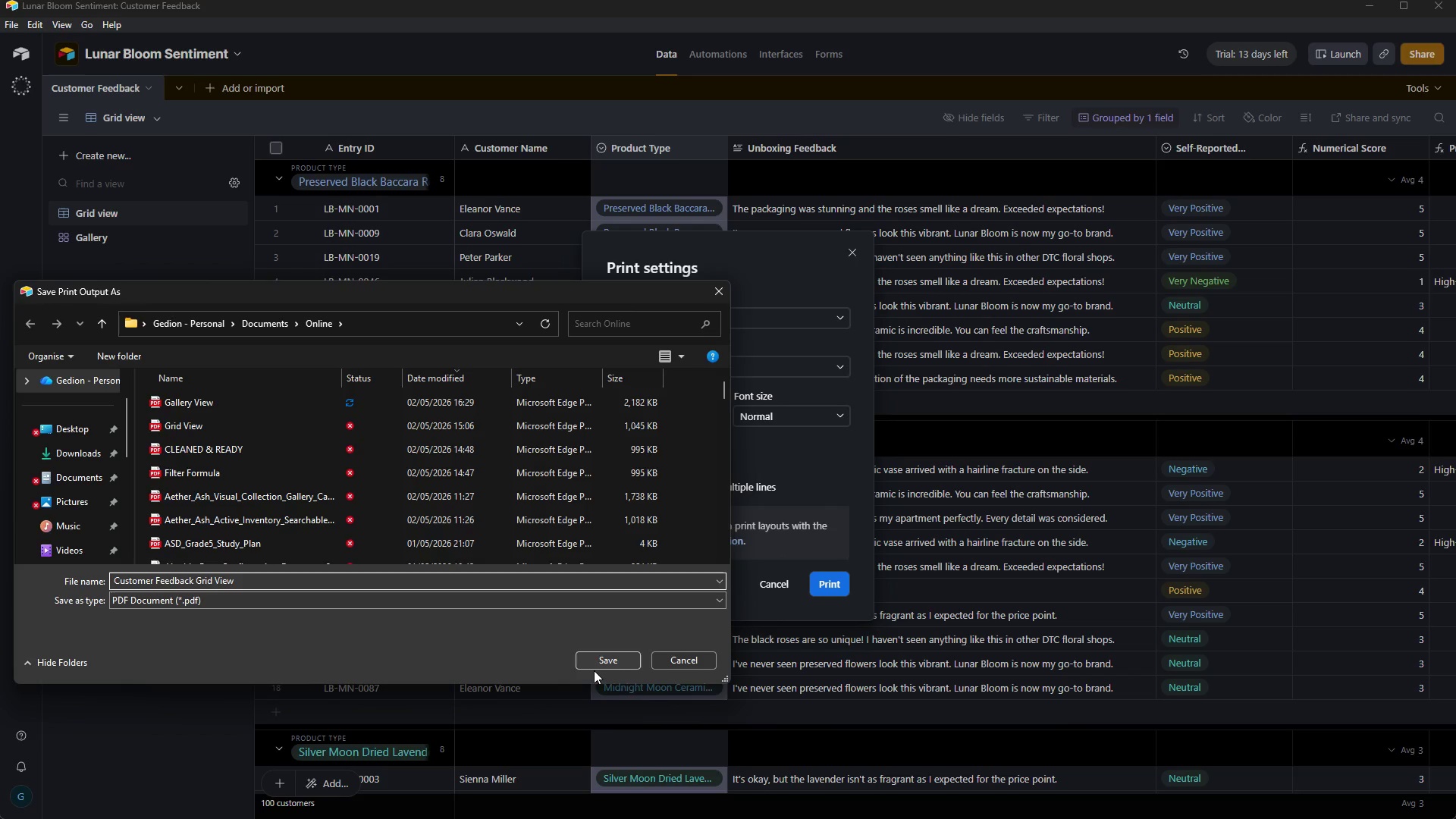 
left_click([600, 660])
 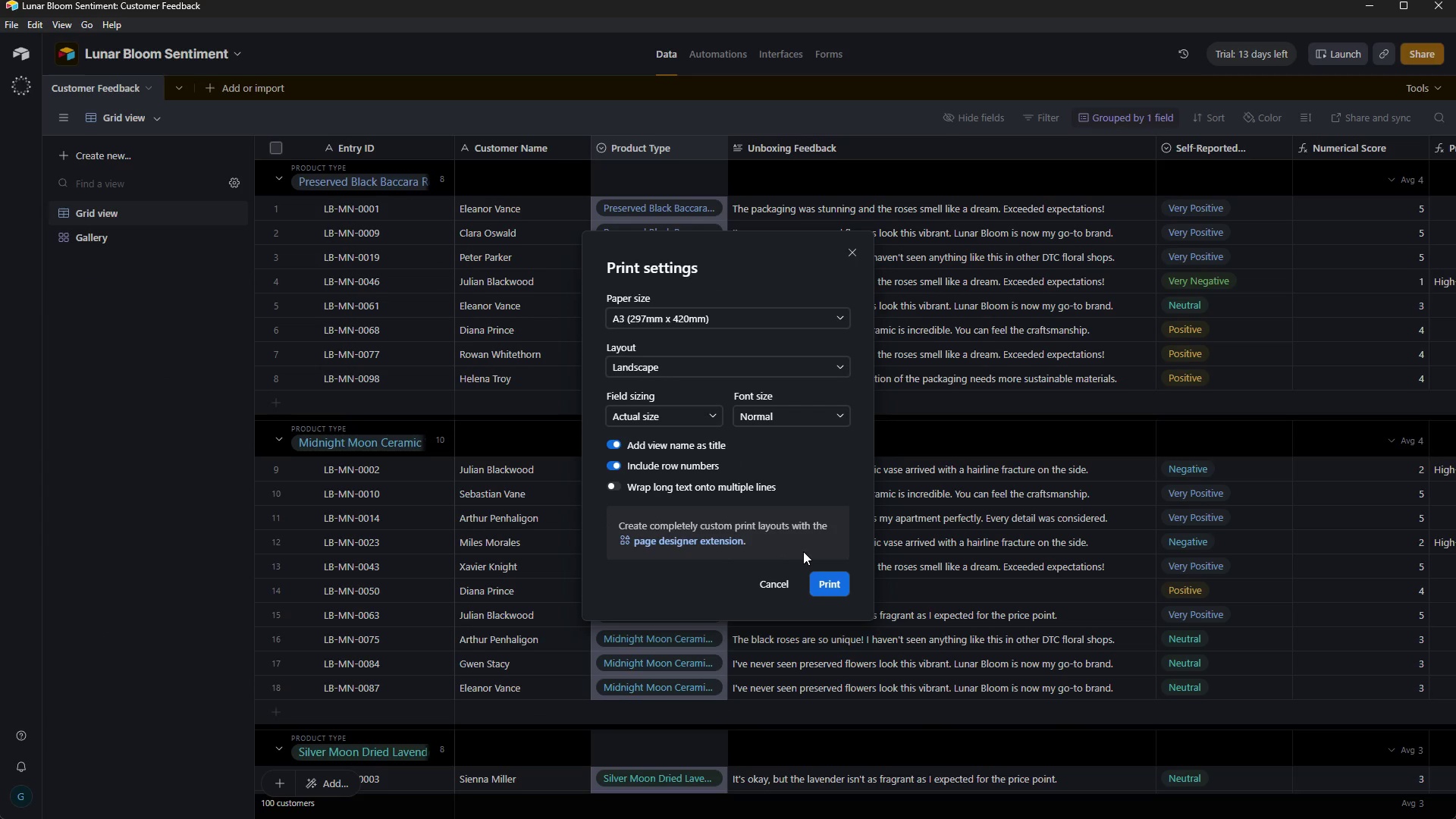 
left_click([784, 585])
 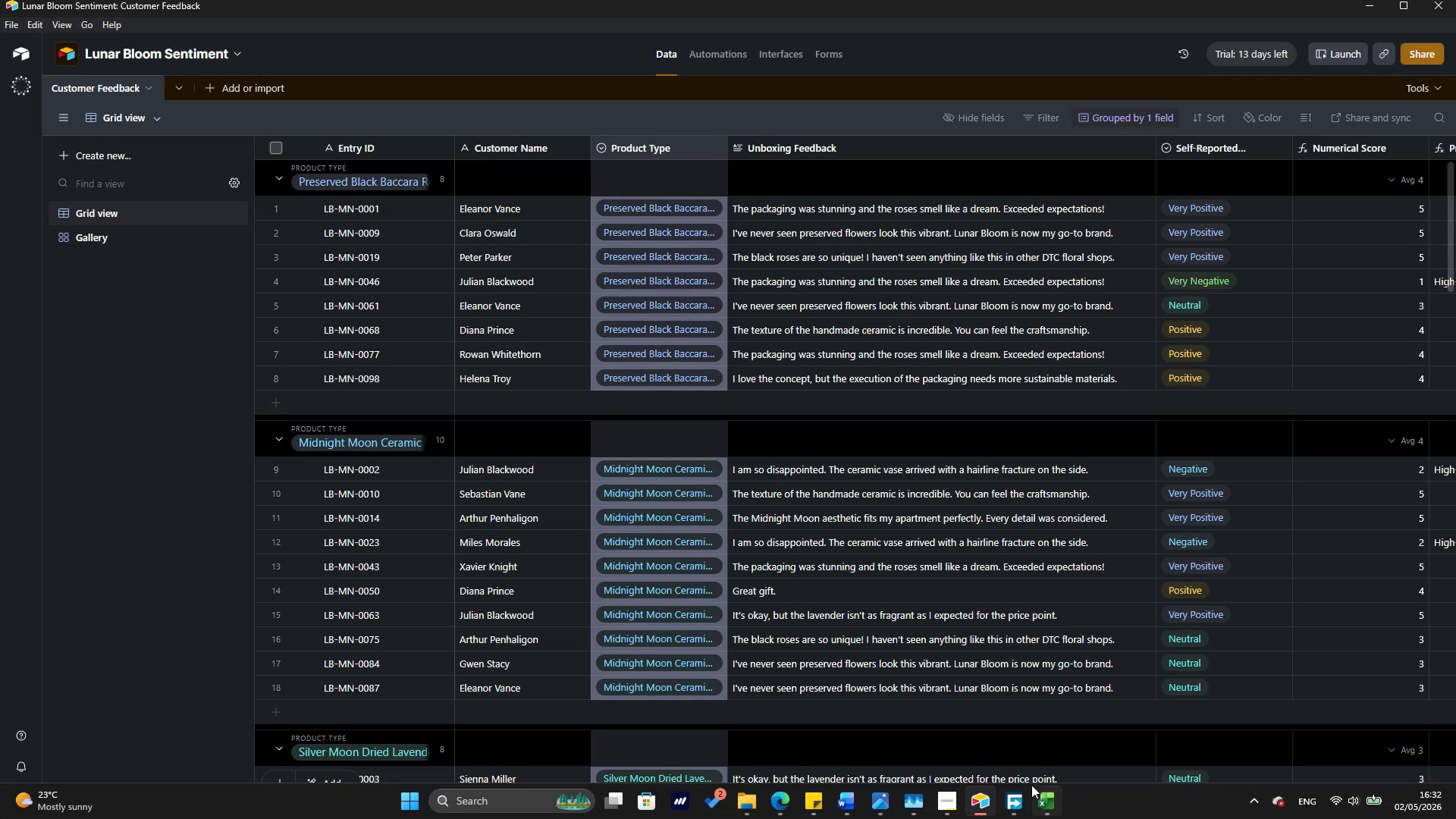 
mouse_move([960, 819])
 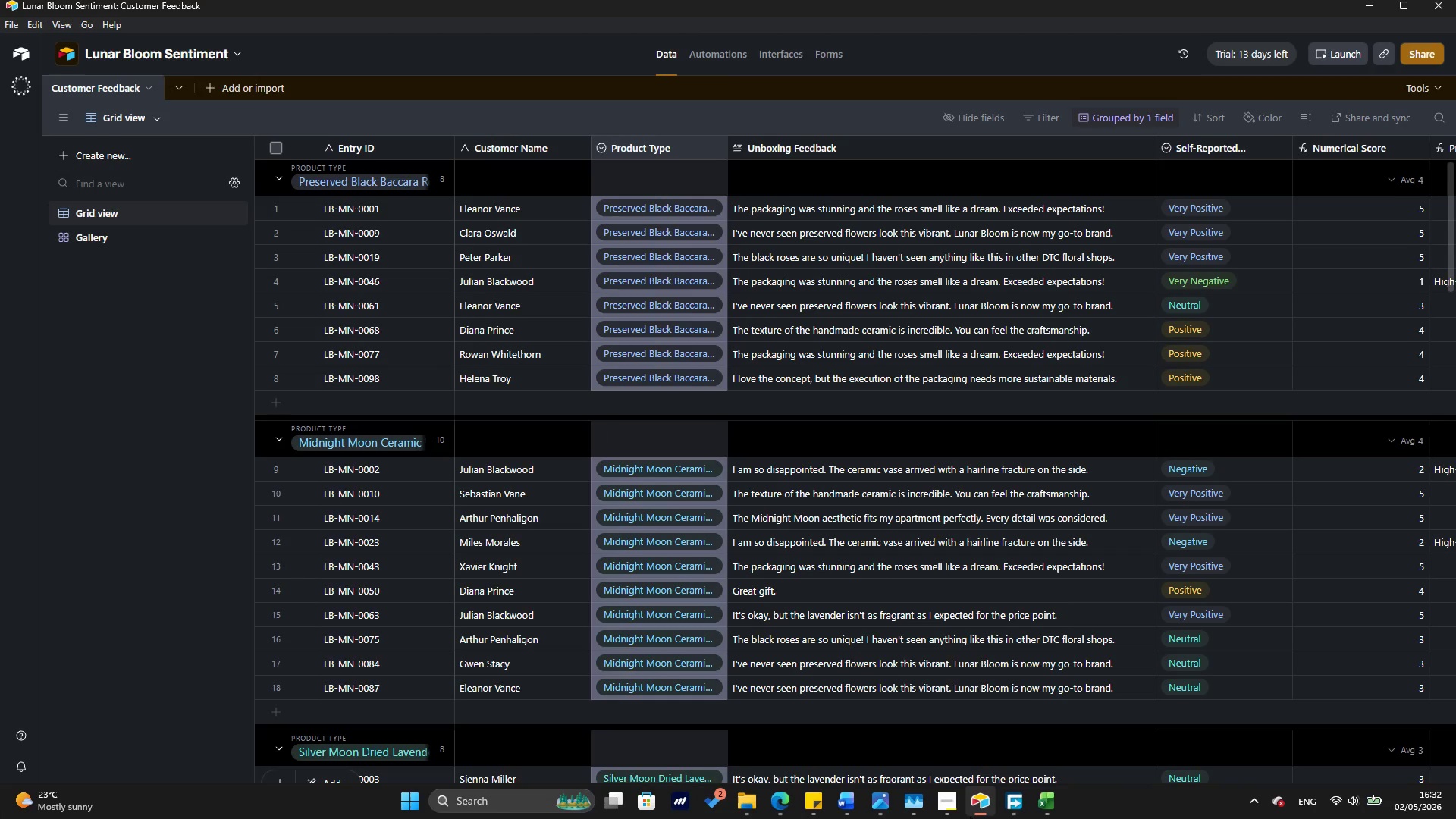 
left_click([953, 805])
 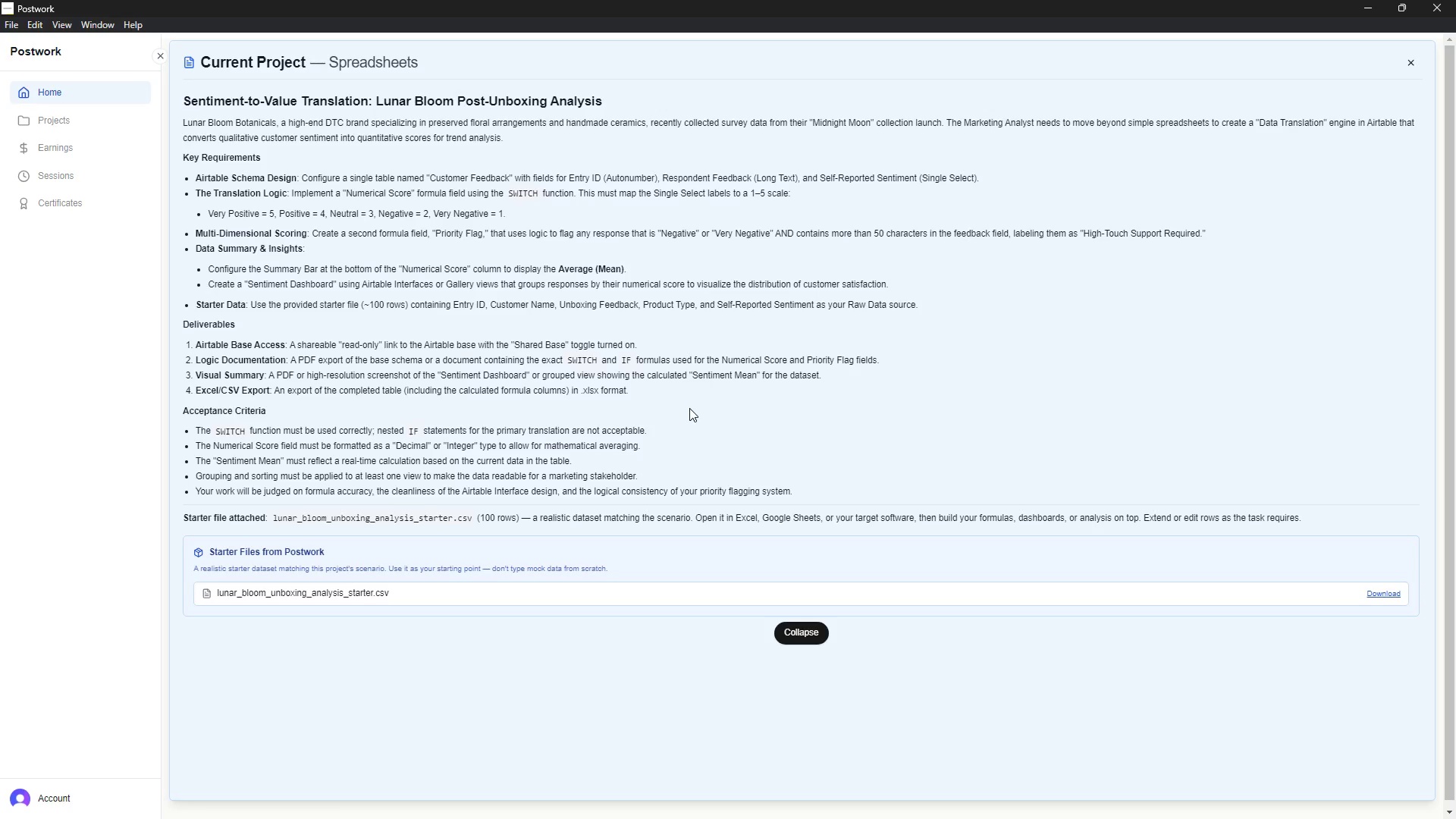 
wait(15.36)
 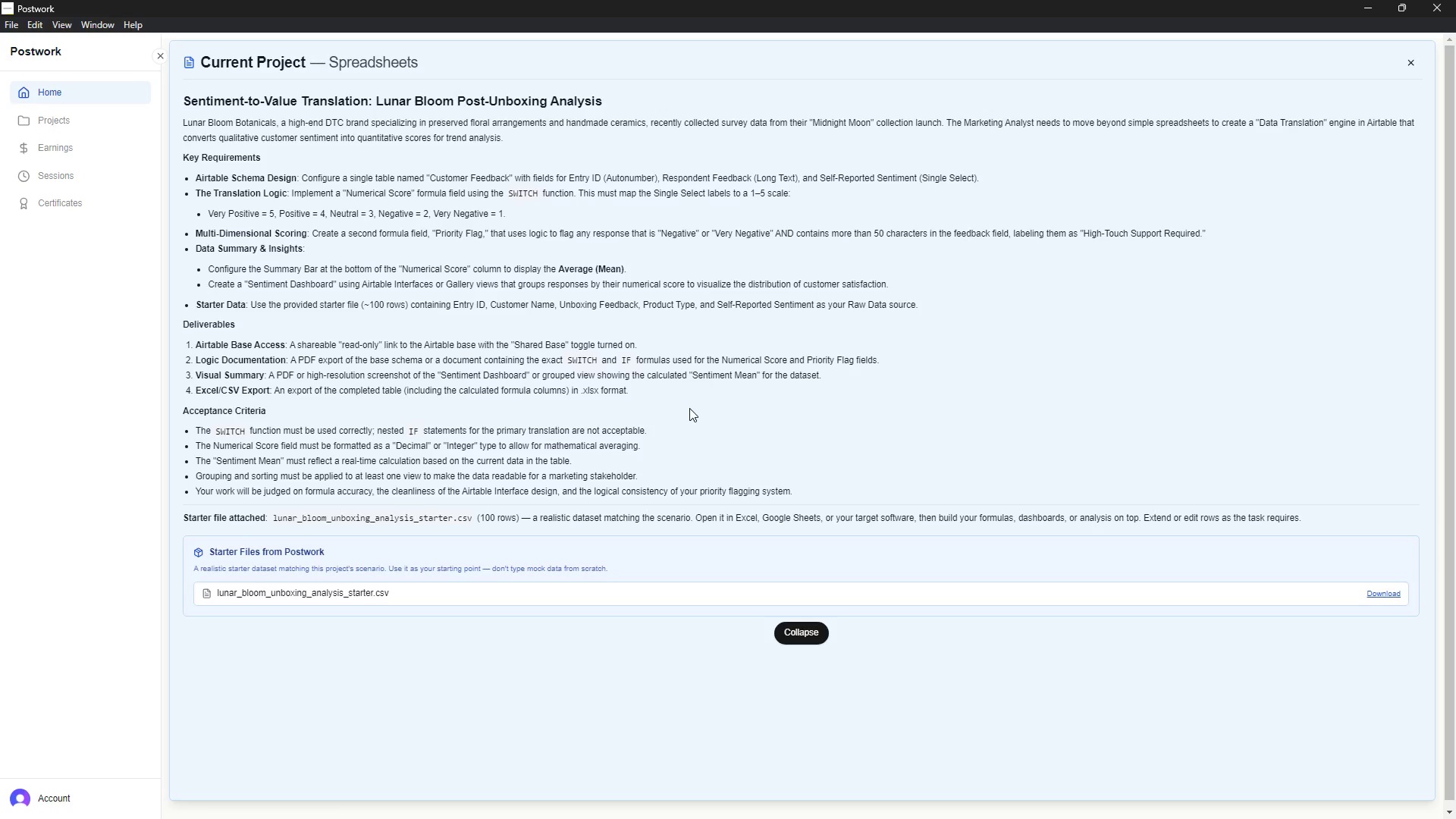 
left_click([115, 239])
 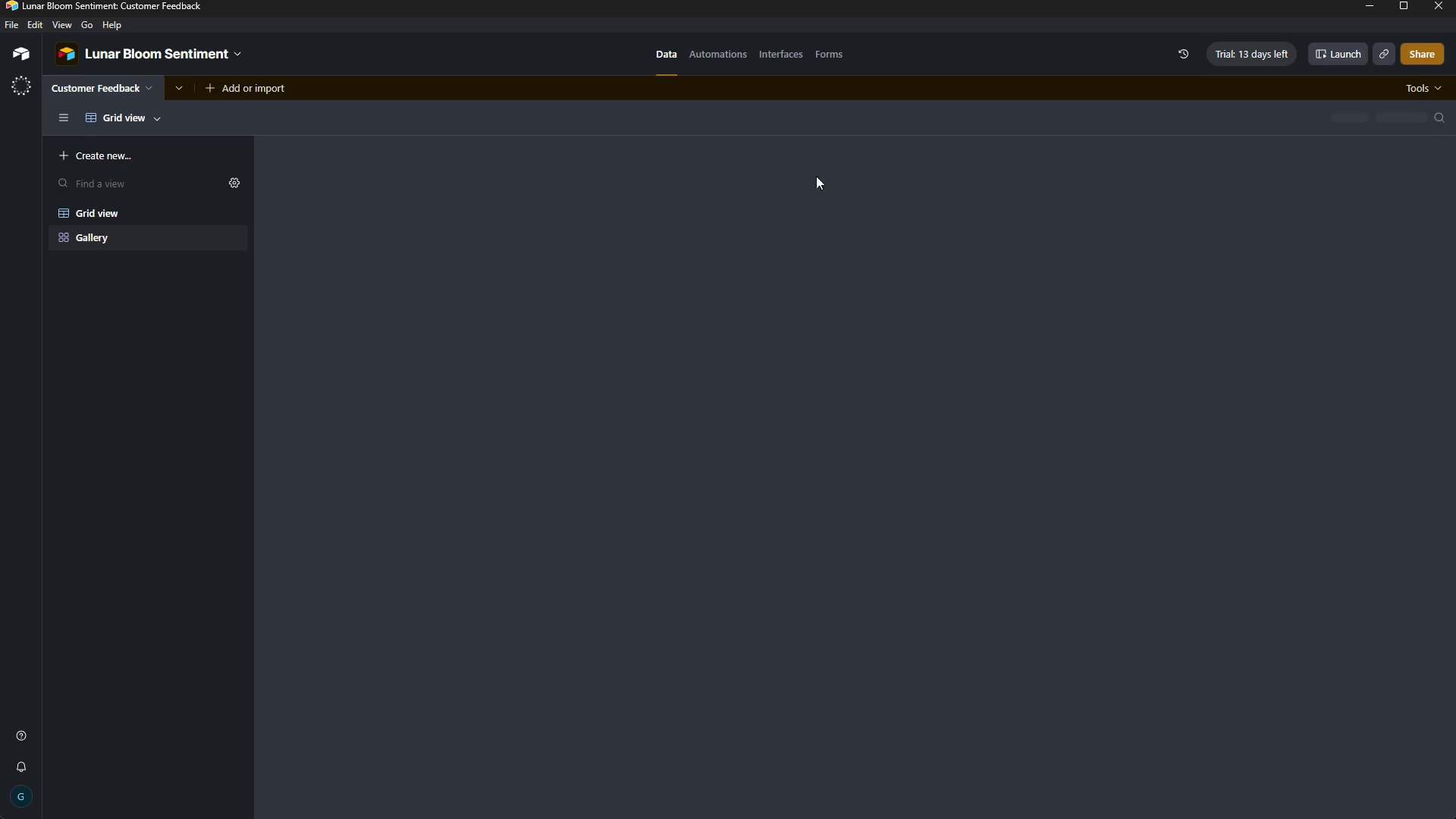 
mouse_move([890, 192])
 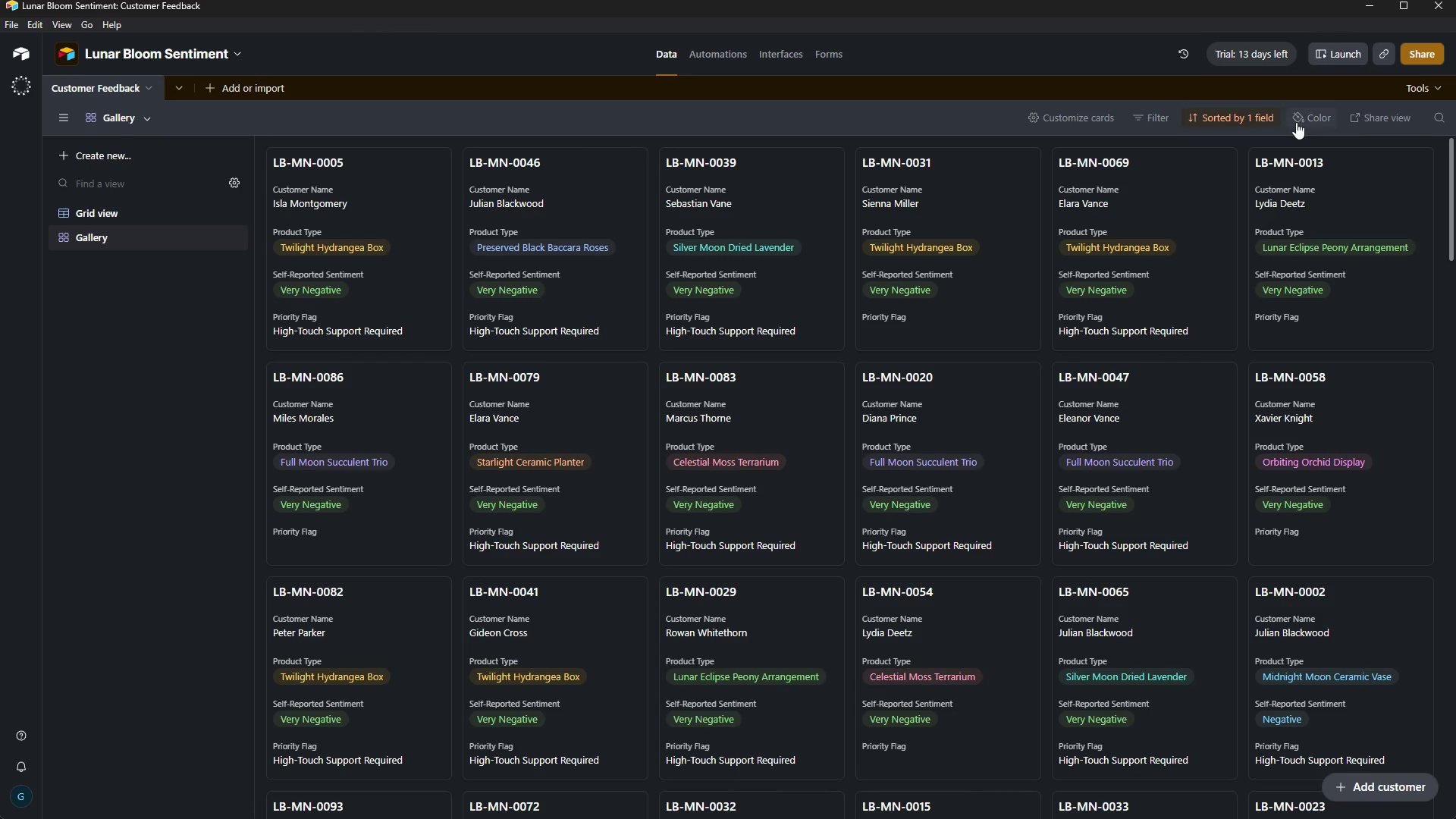 
wait(5.69)
 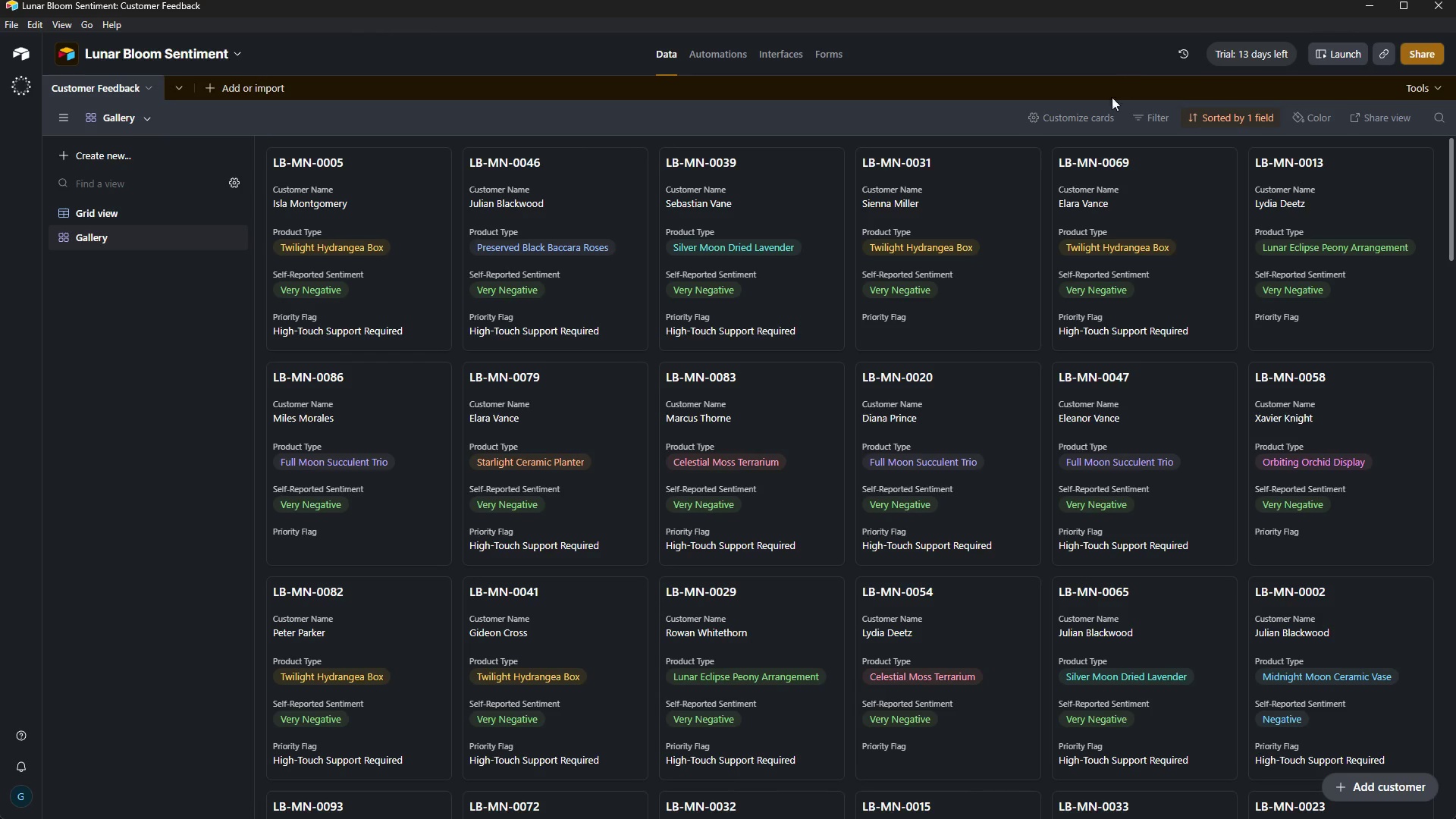 
left_click([1152, 122])
 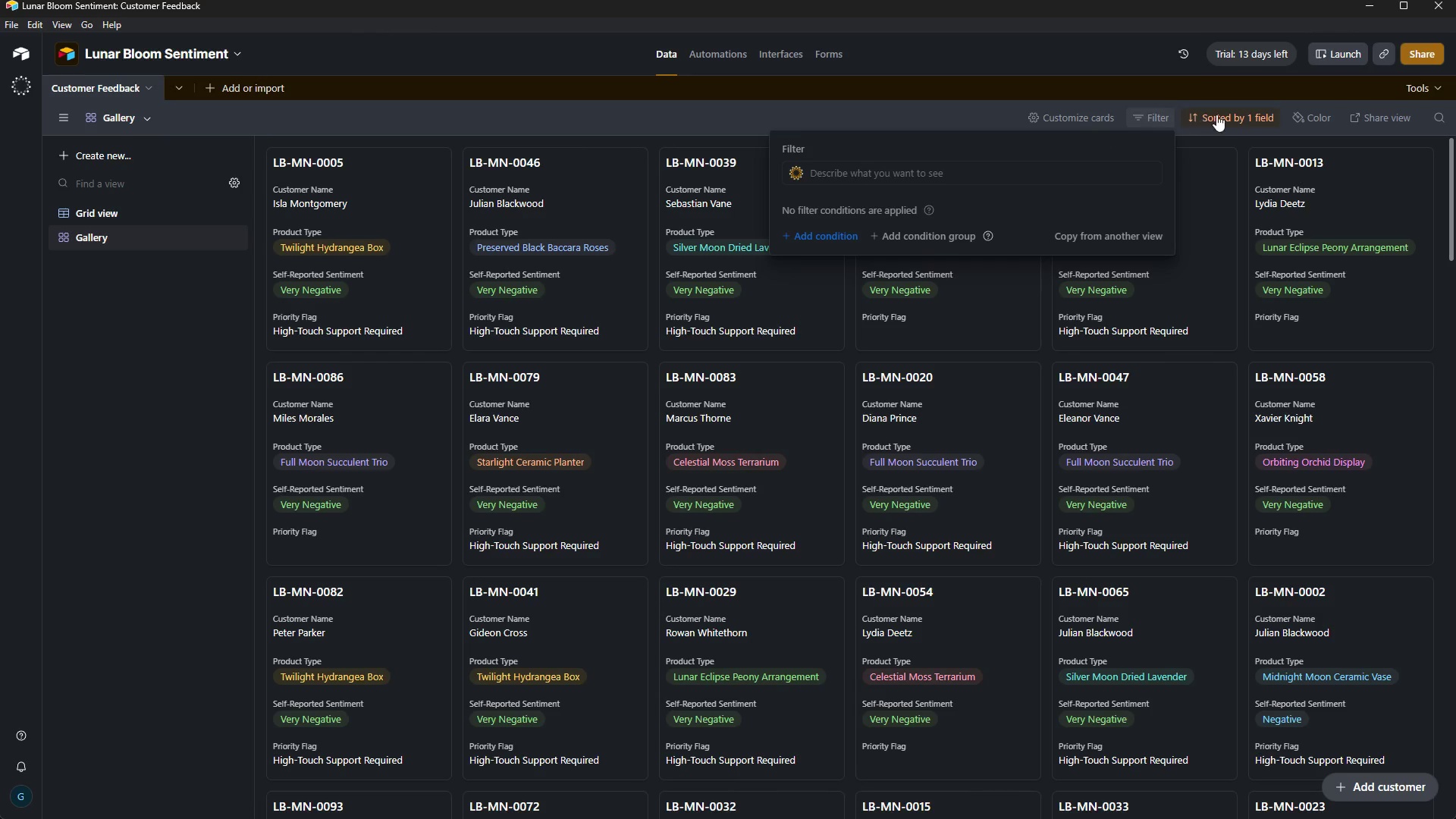 
left_click([1220, 113])
 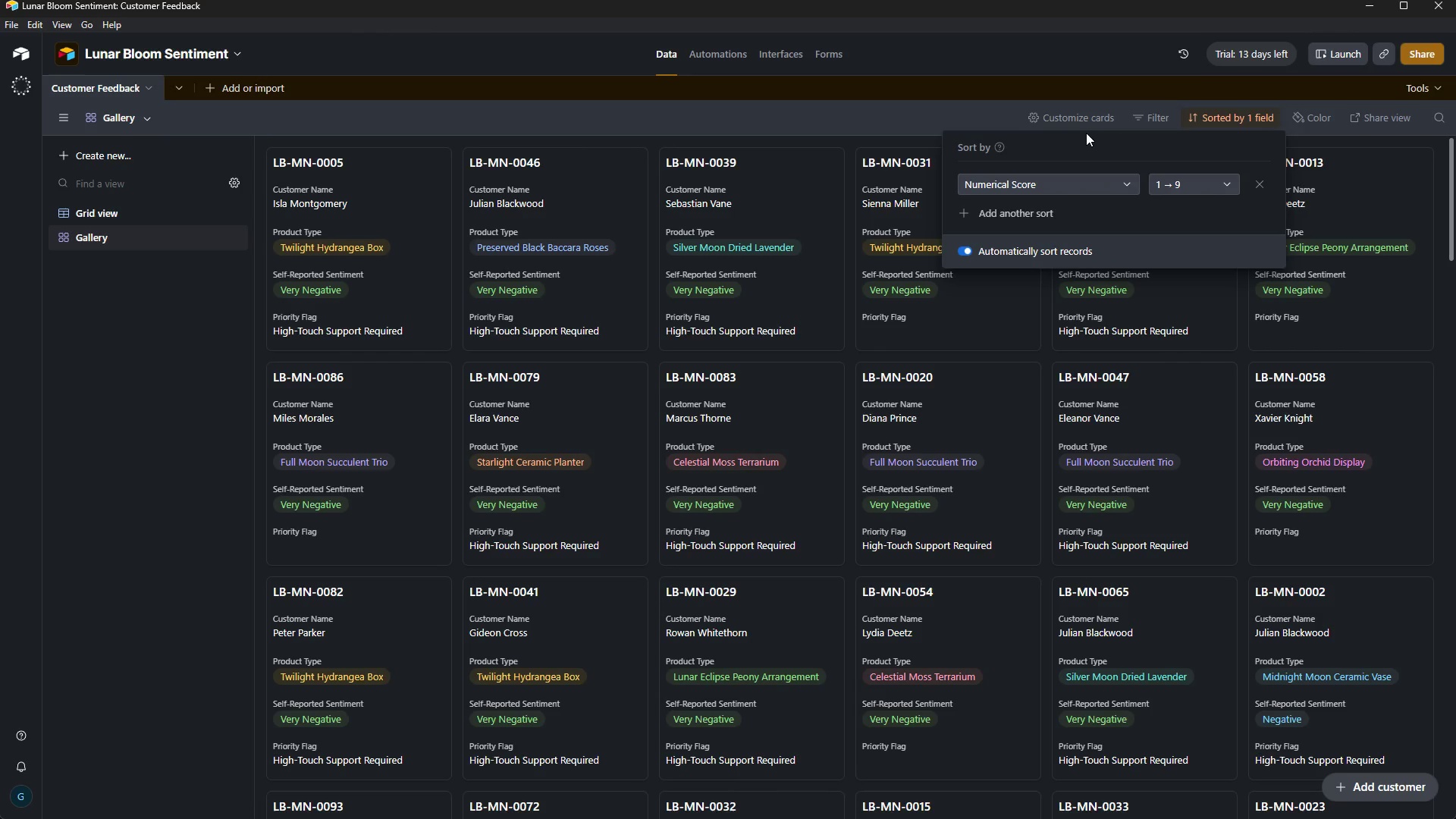 
left_click([1084, 123])
 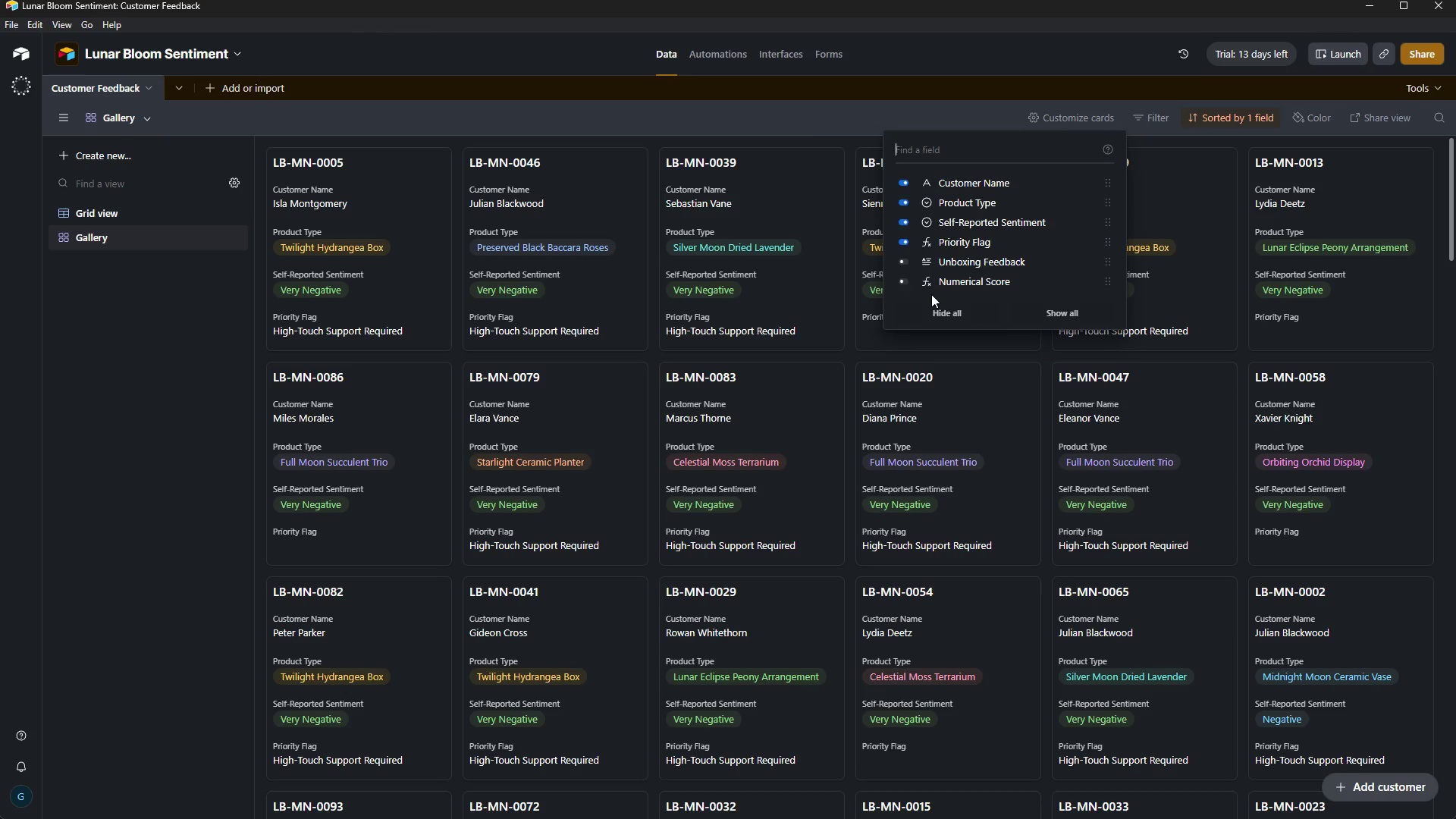 
left_click([579, 44])
 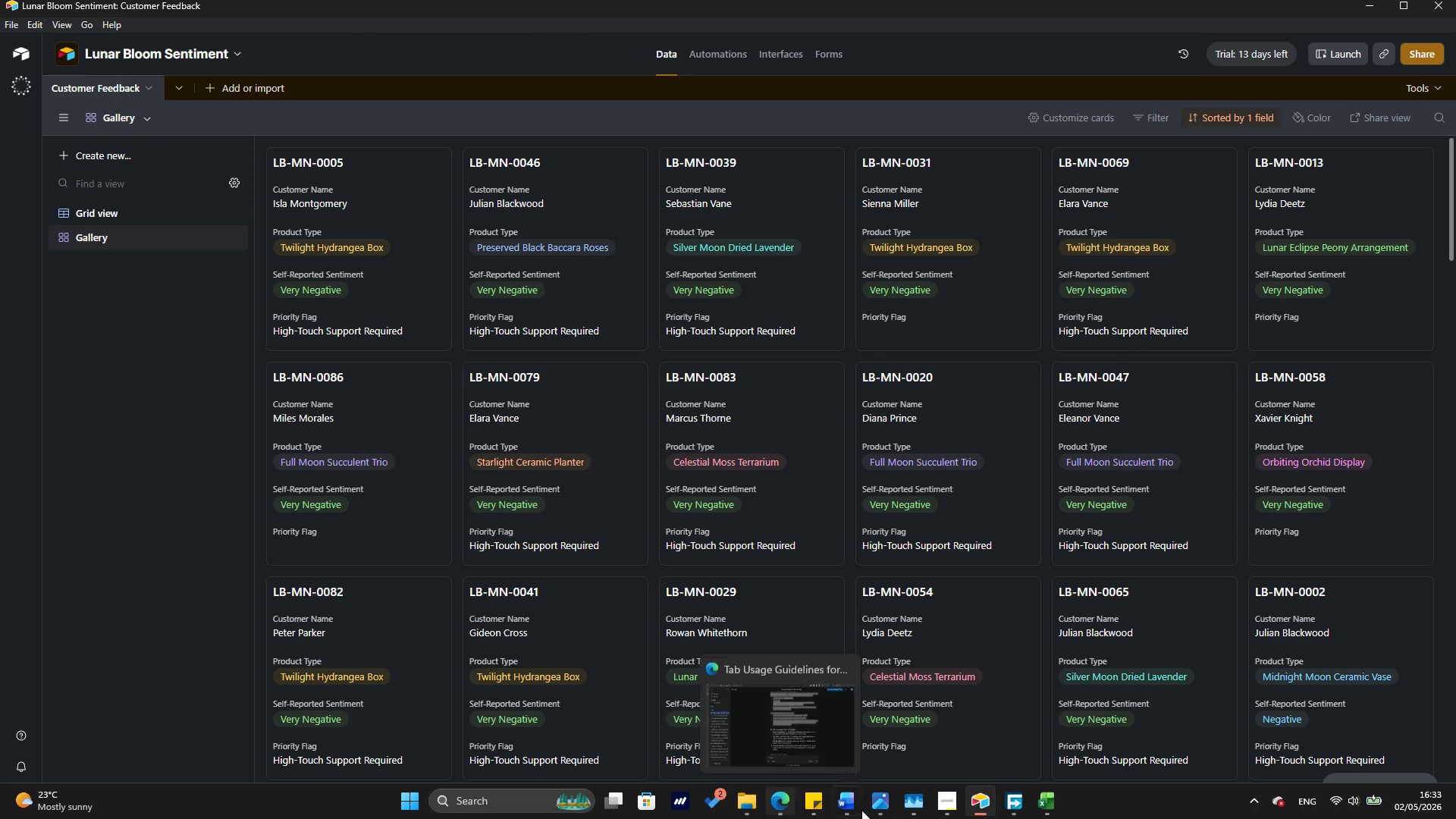 
mouse_move([938, 798])
 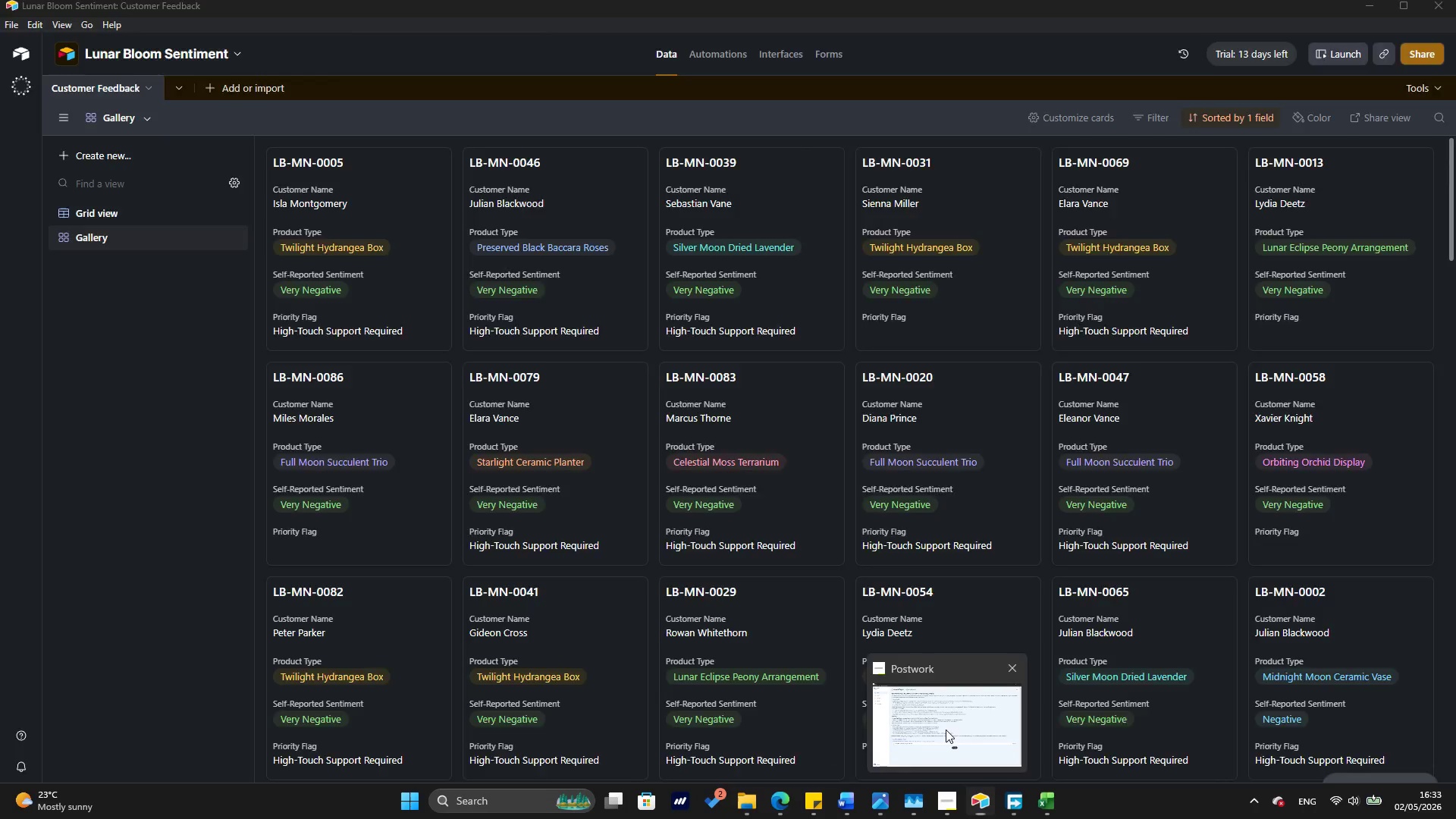 
left_click([946, 730])